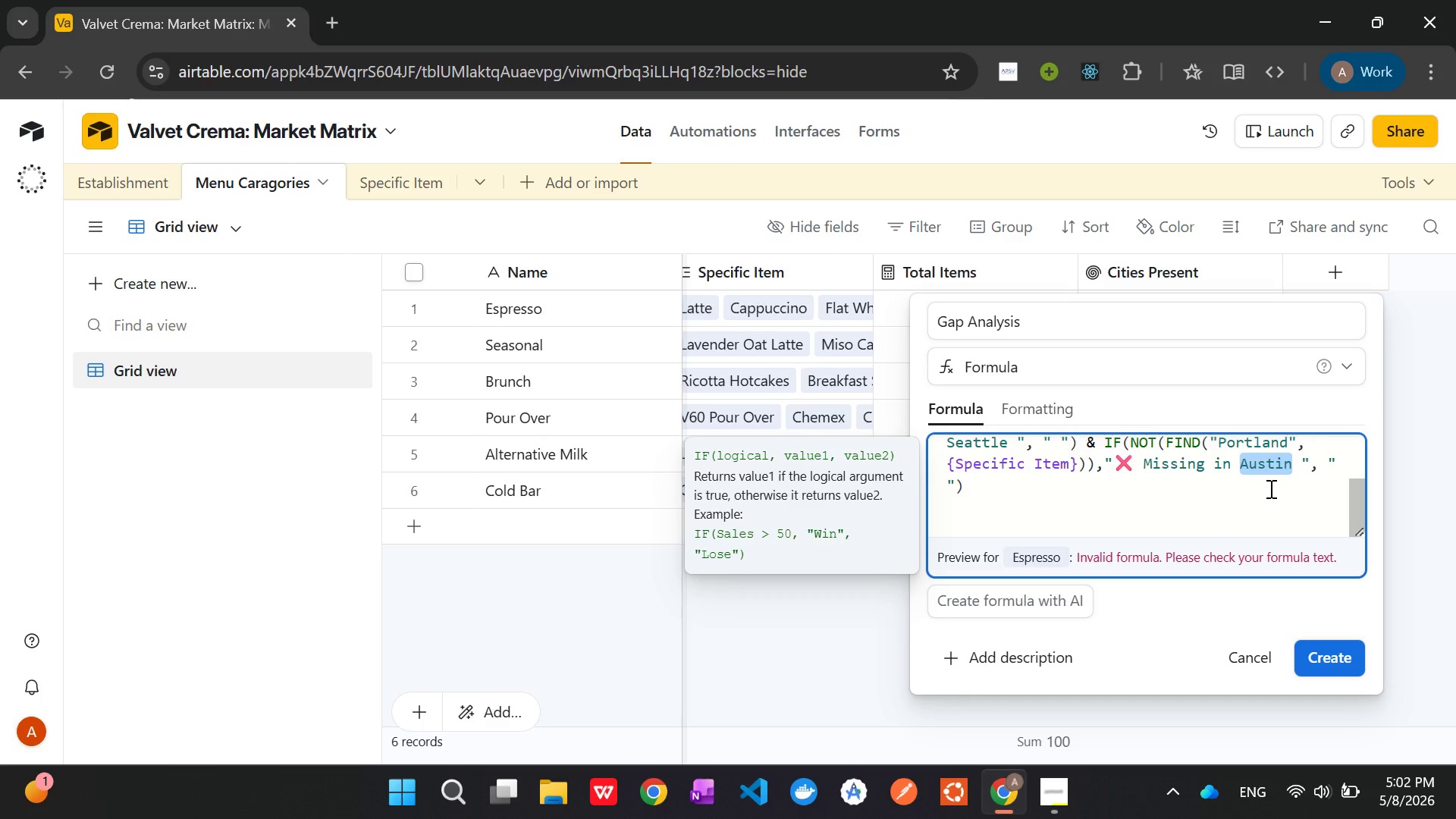 
hold_key(key=ControlLeft, duration=0.84)
 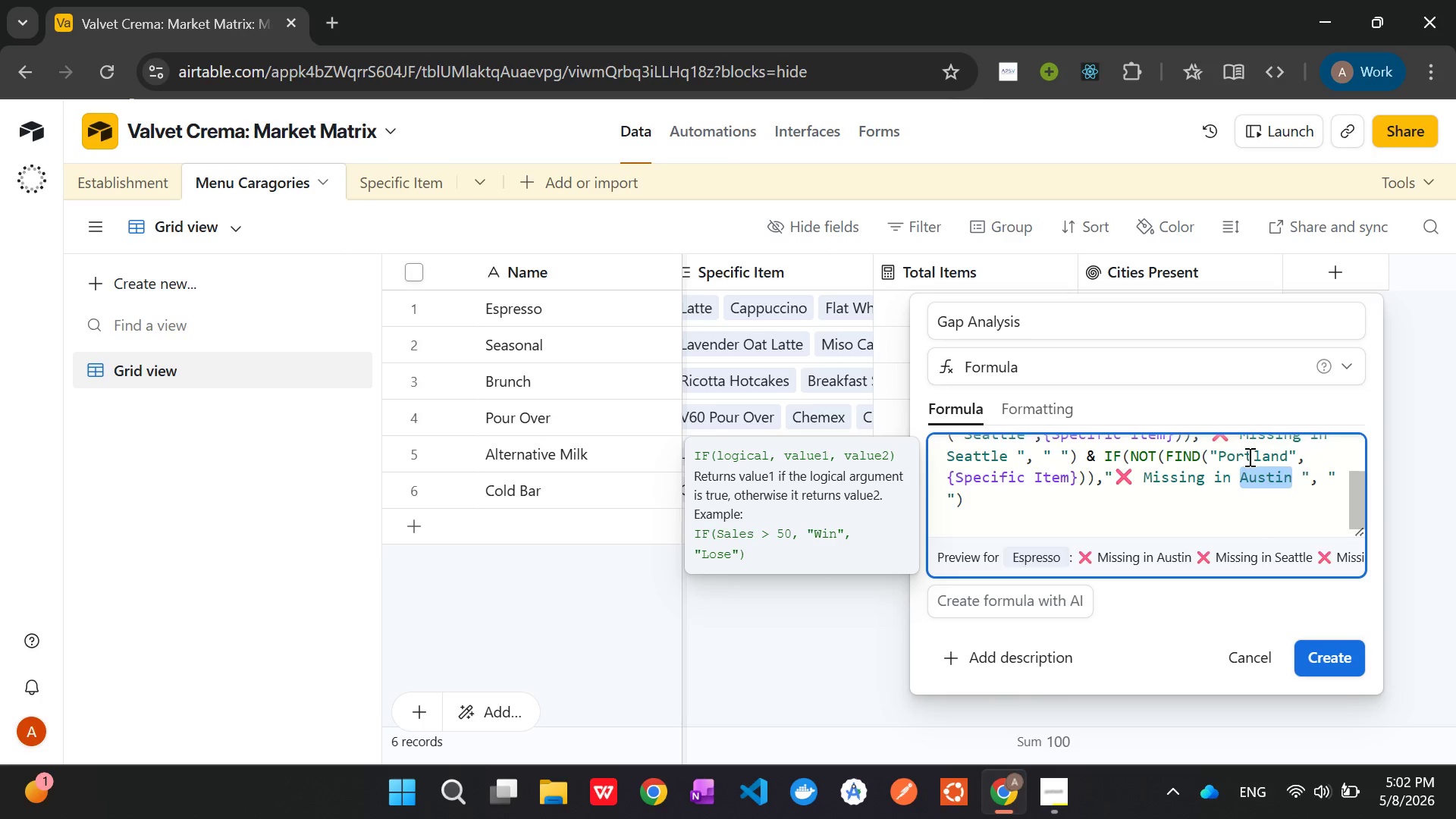 
double_click([1248, 457])
 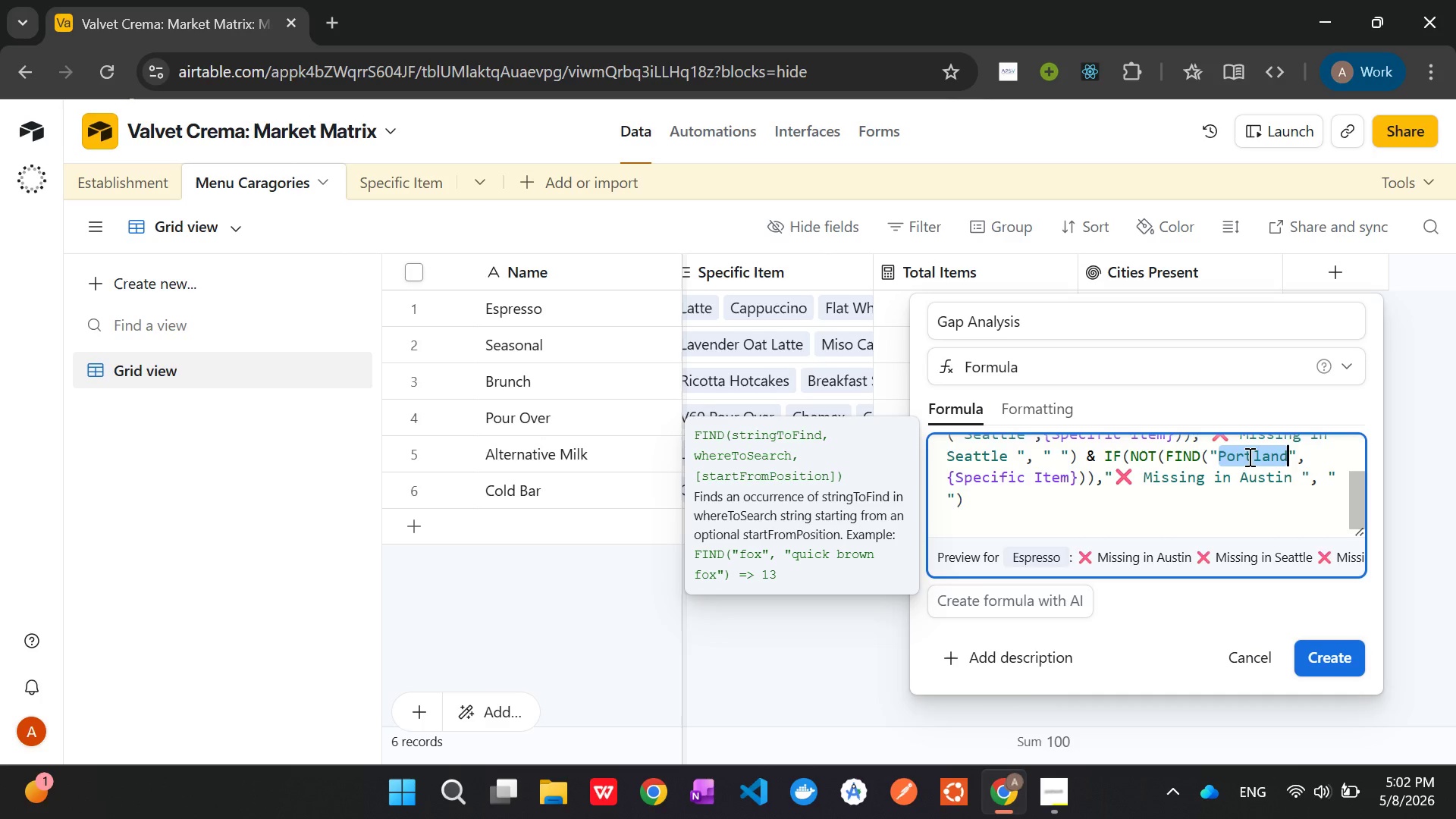 
key(Control+C)
 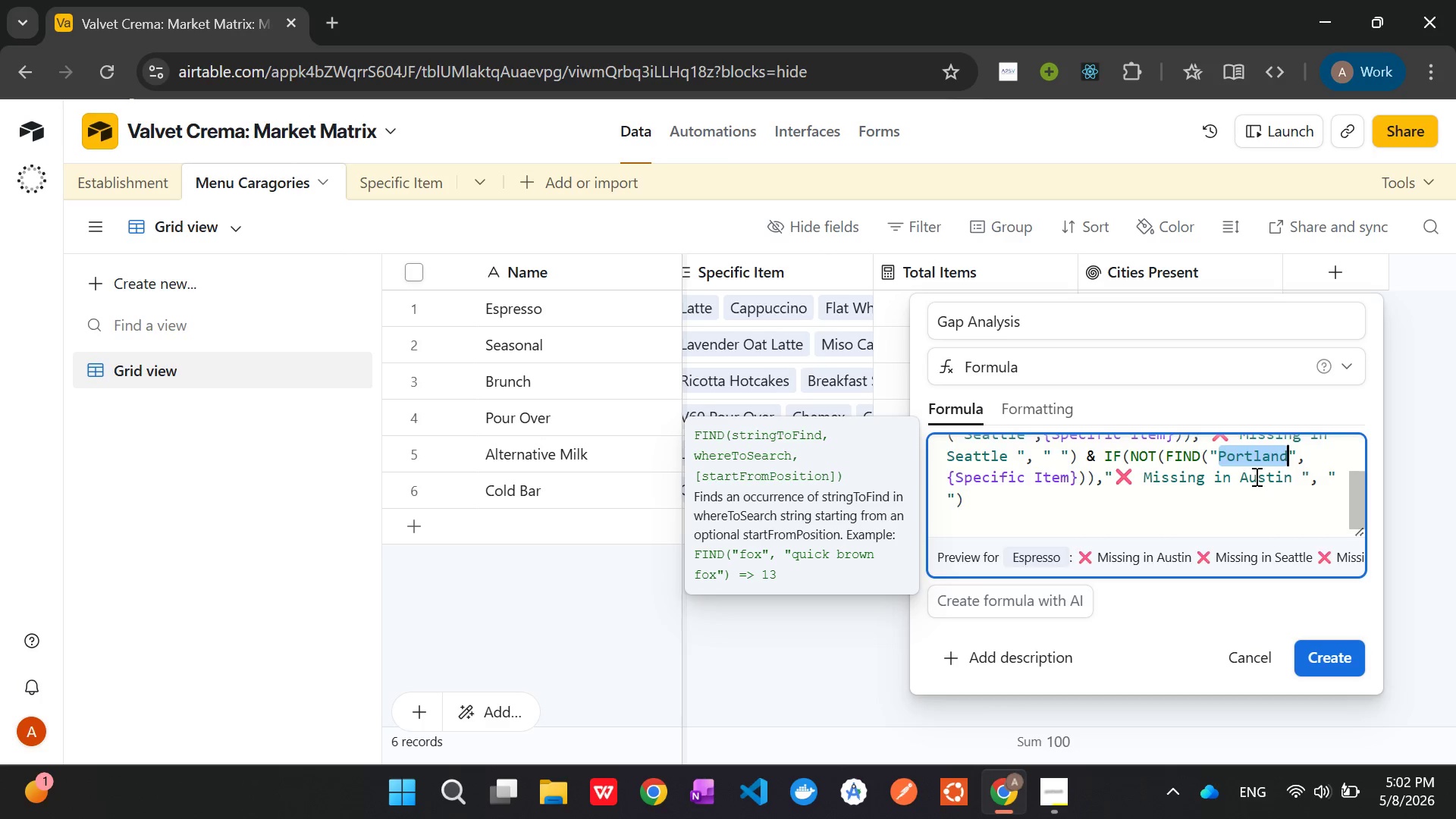 
double_click([1255, 476])
 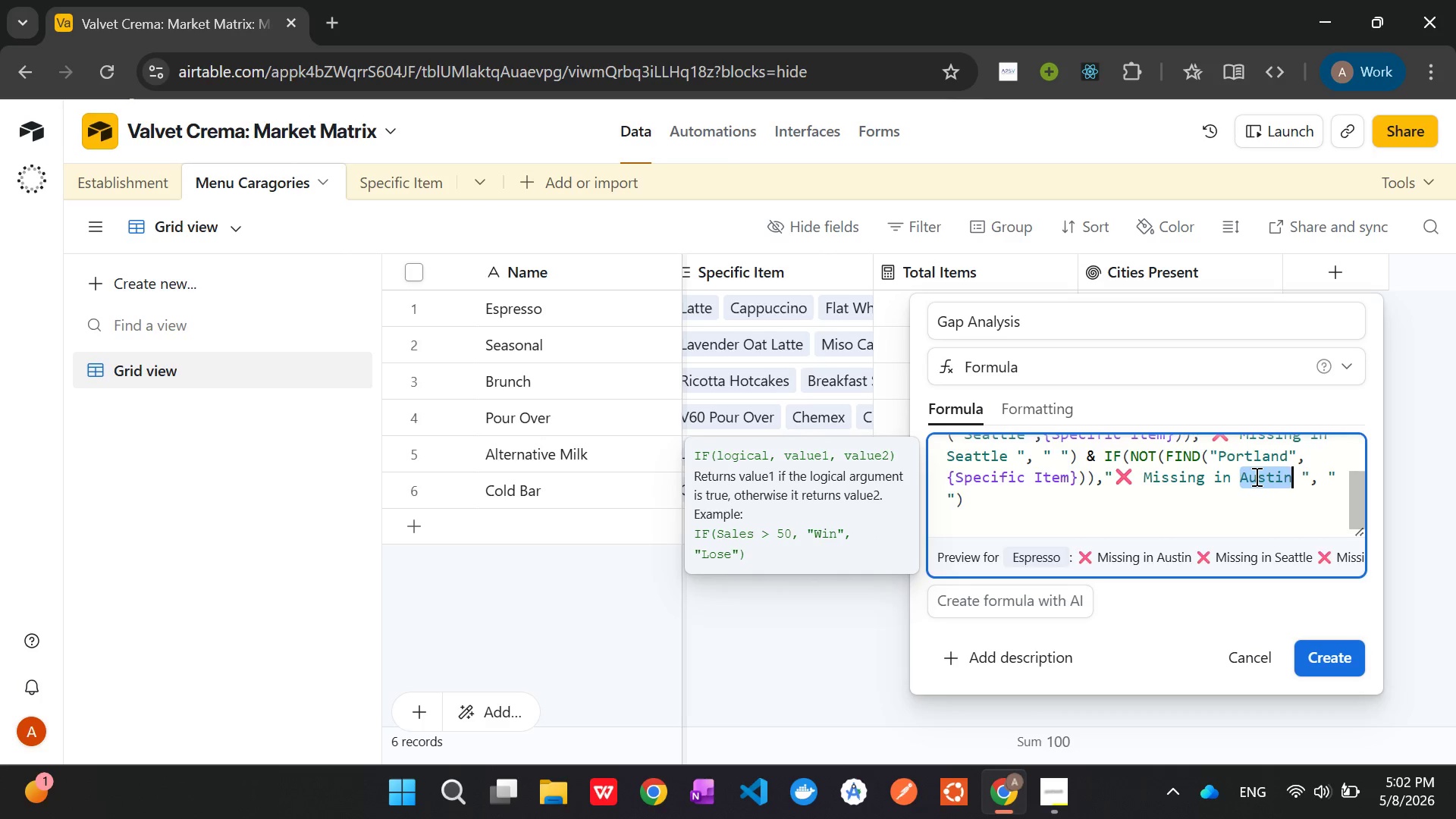 
key(Control+V)
 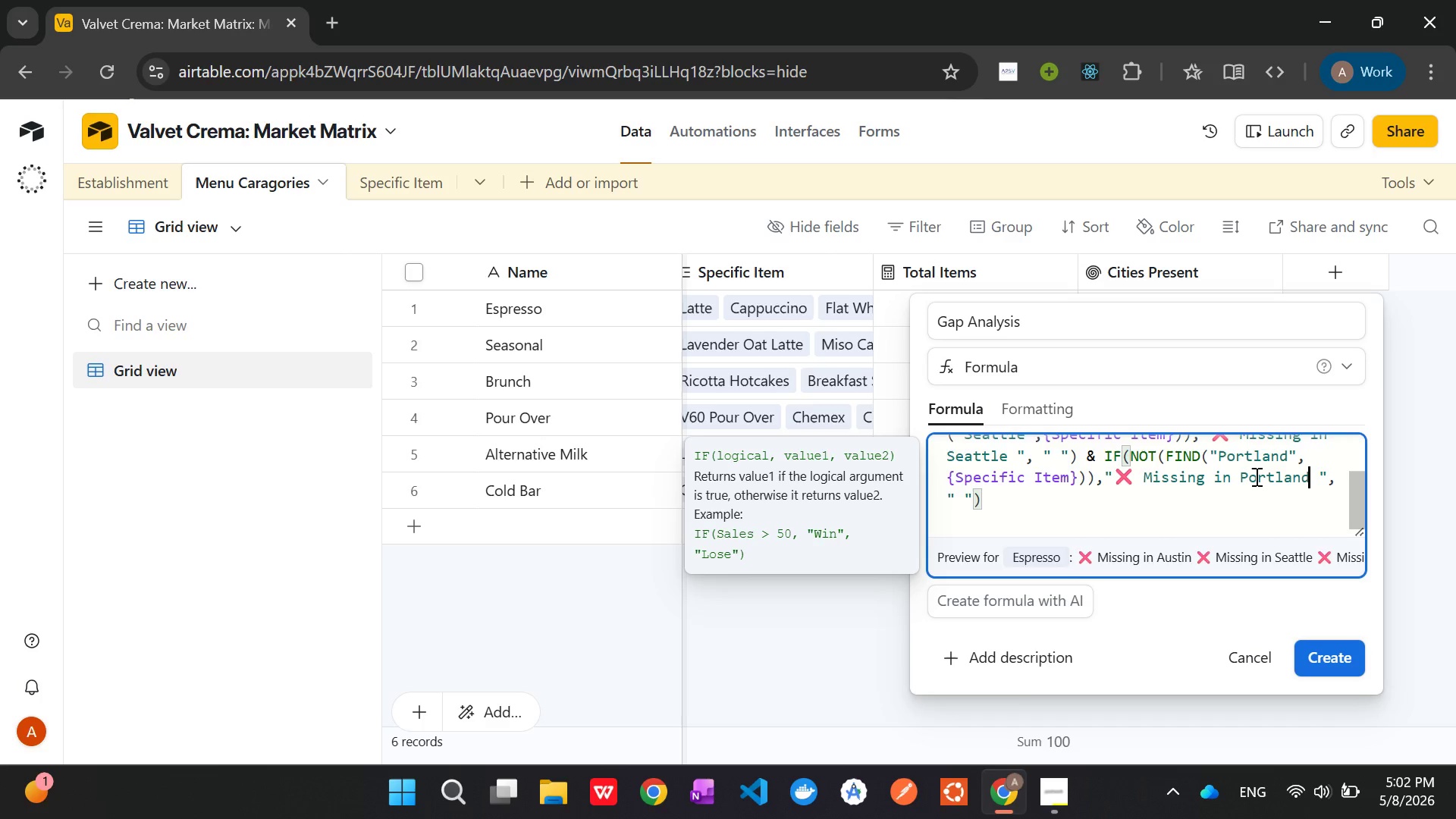 
wait(19.84)
 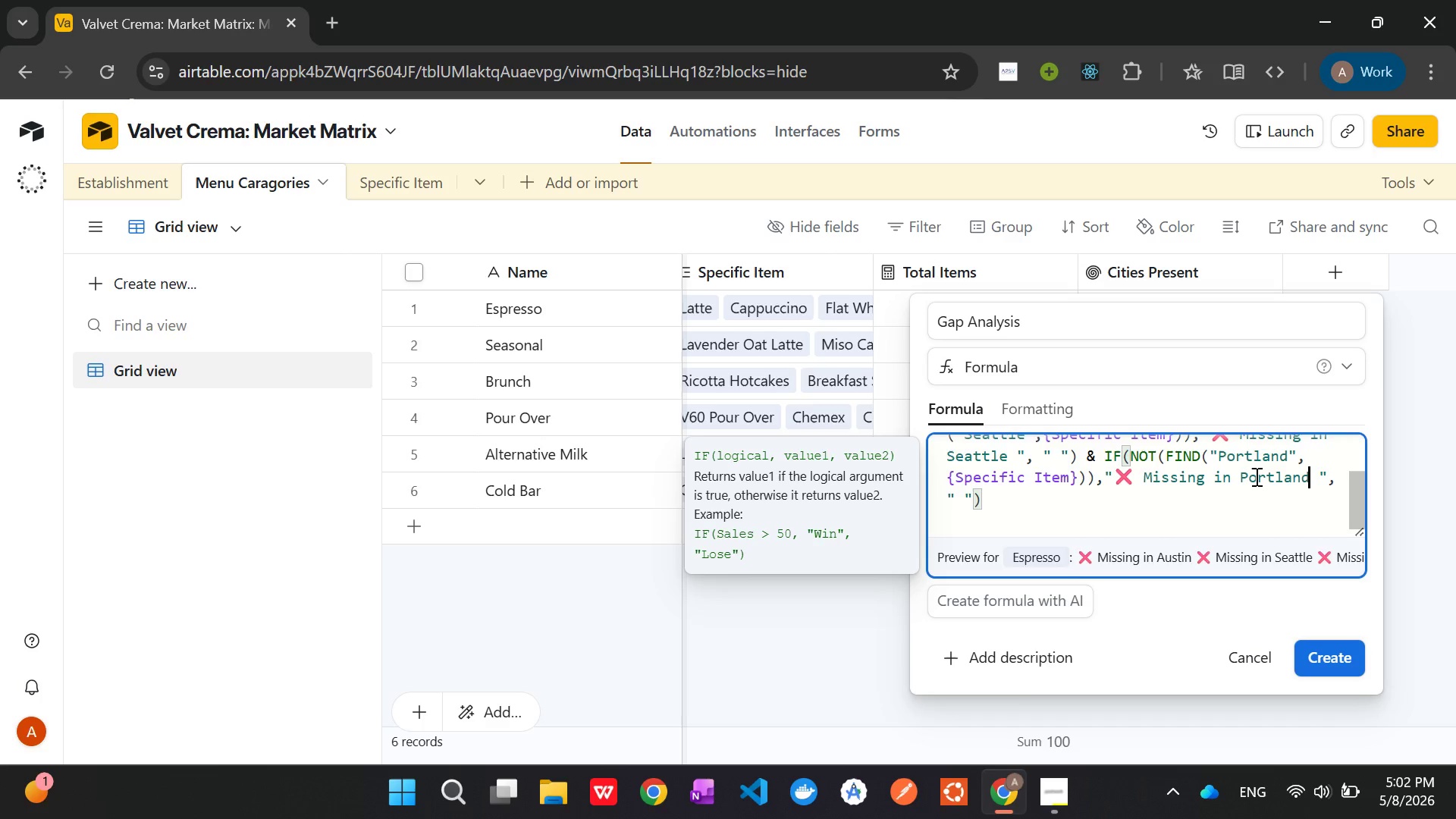 
left_click([1335, 651])
 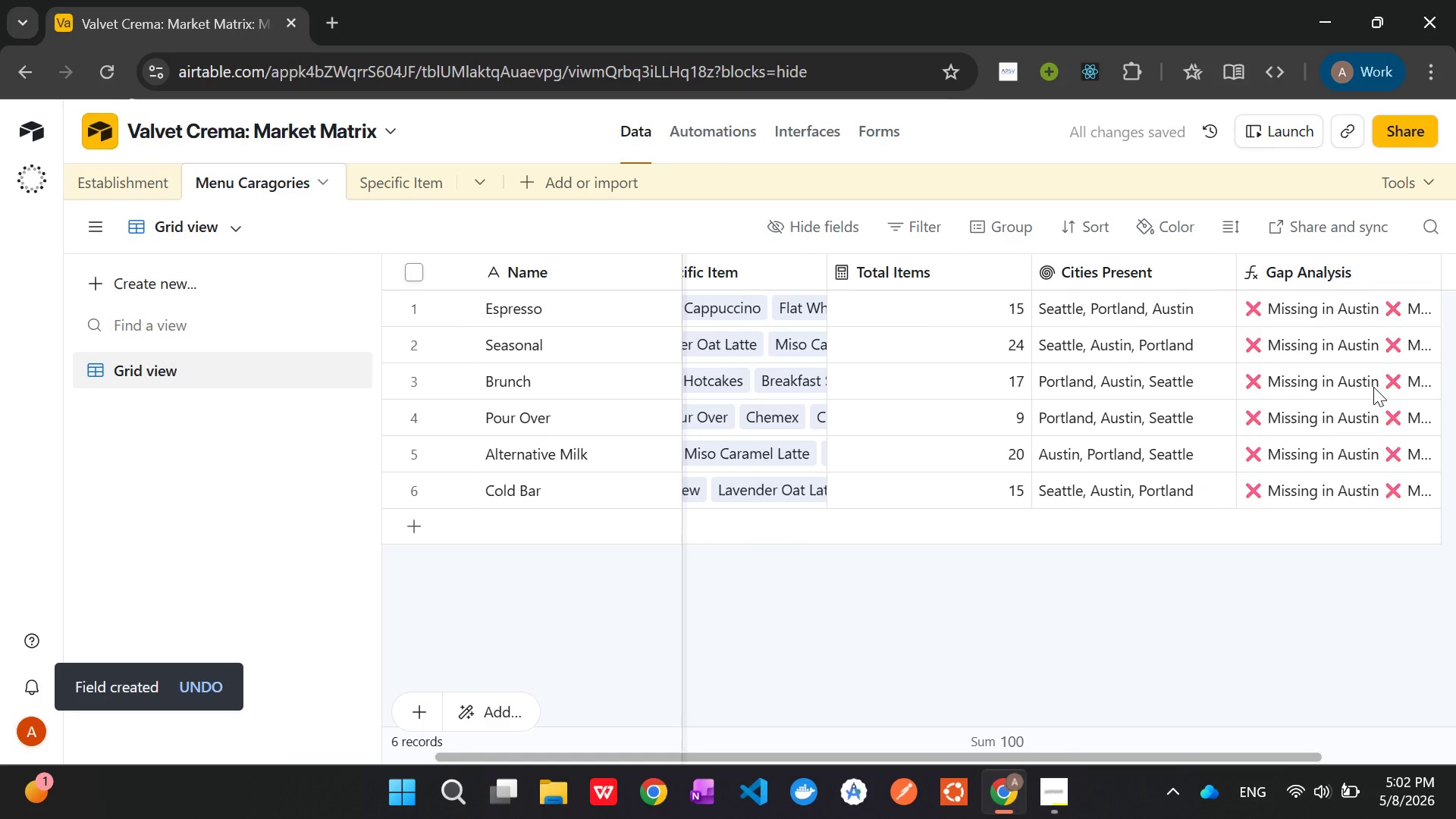 
wait(5.5)
 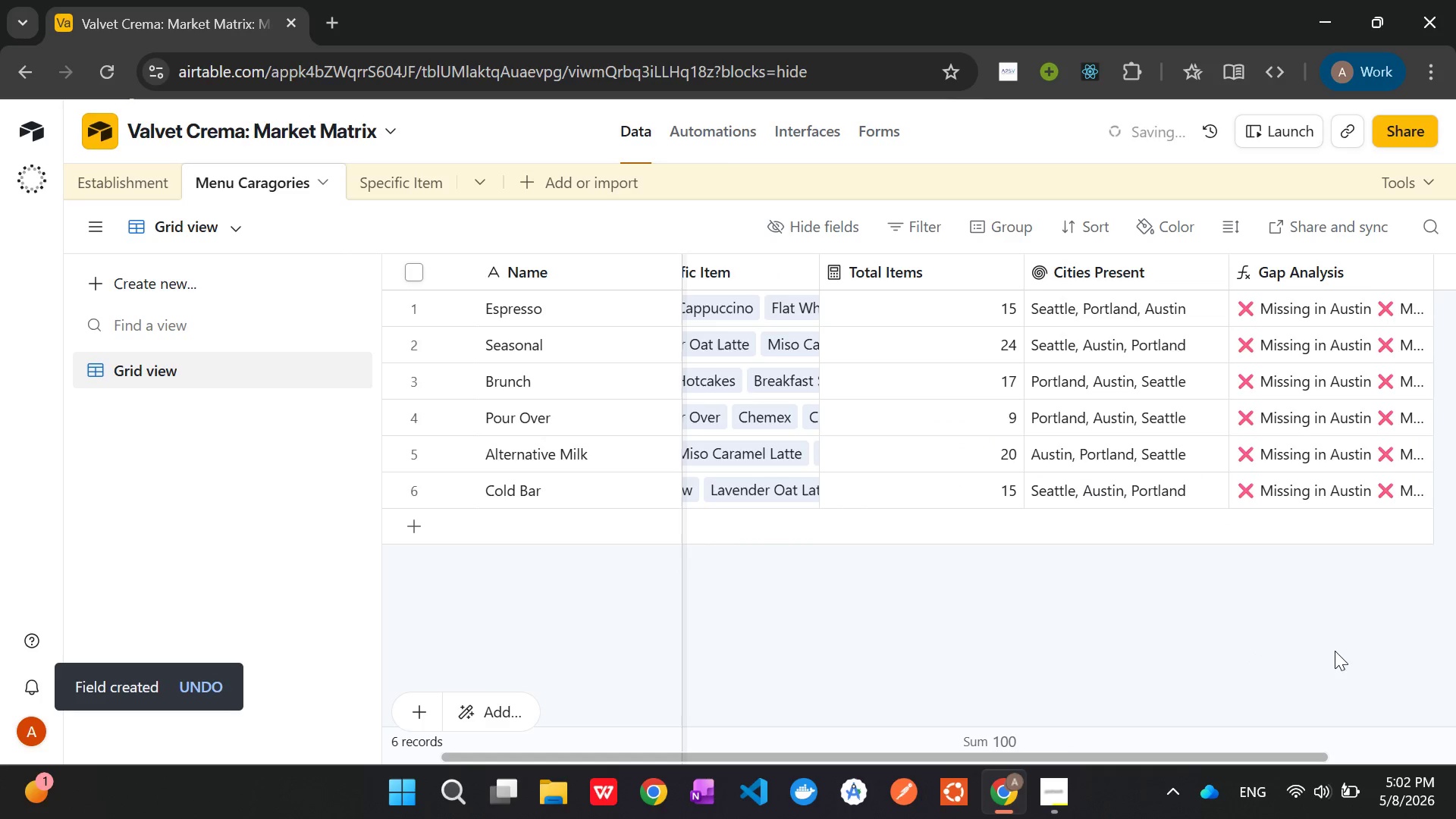 
left_click_drag(start_coordinate=[1438, 262], to_coordinate=[1455, 275])
 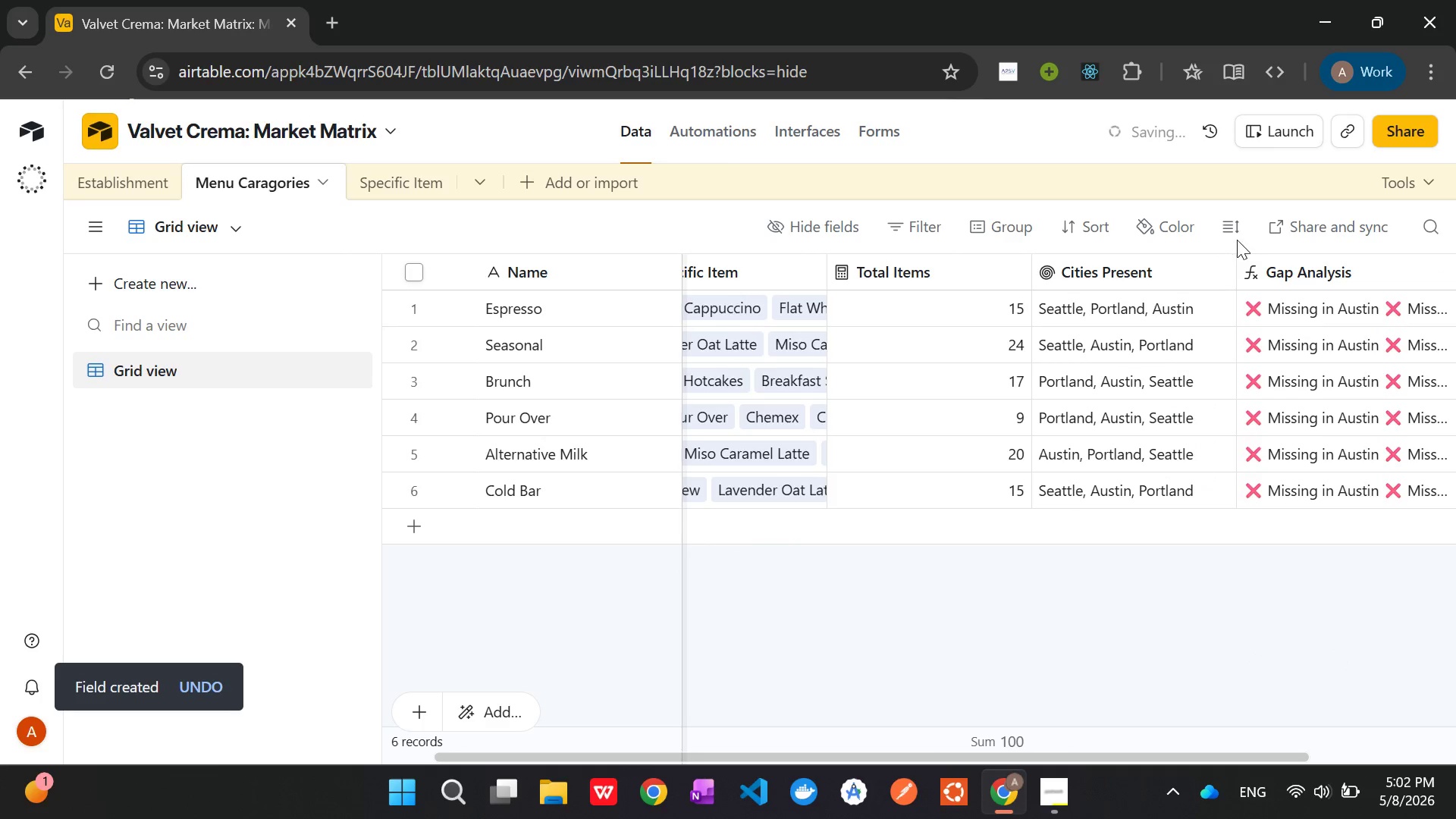 
mouse_move([1248, 268])
 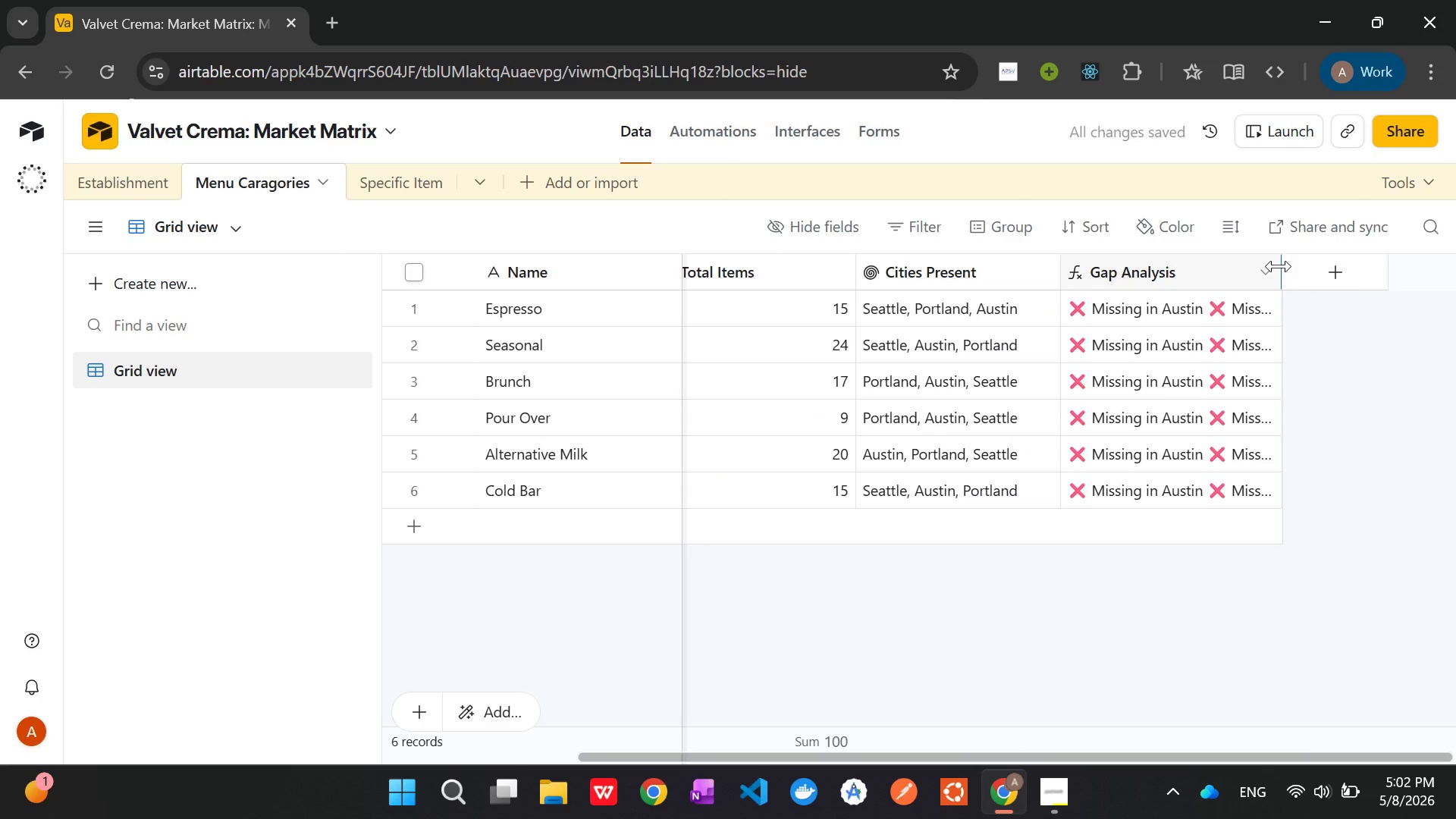 
left_click_drag(start_coordinate=[1279, 266], to_coordinate=[1455, 275])
 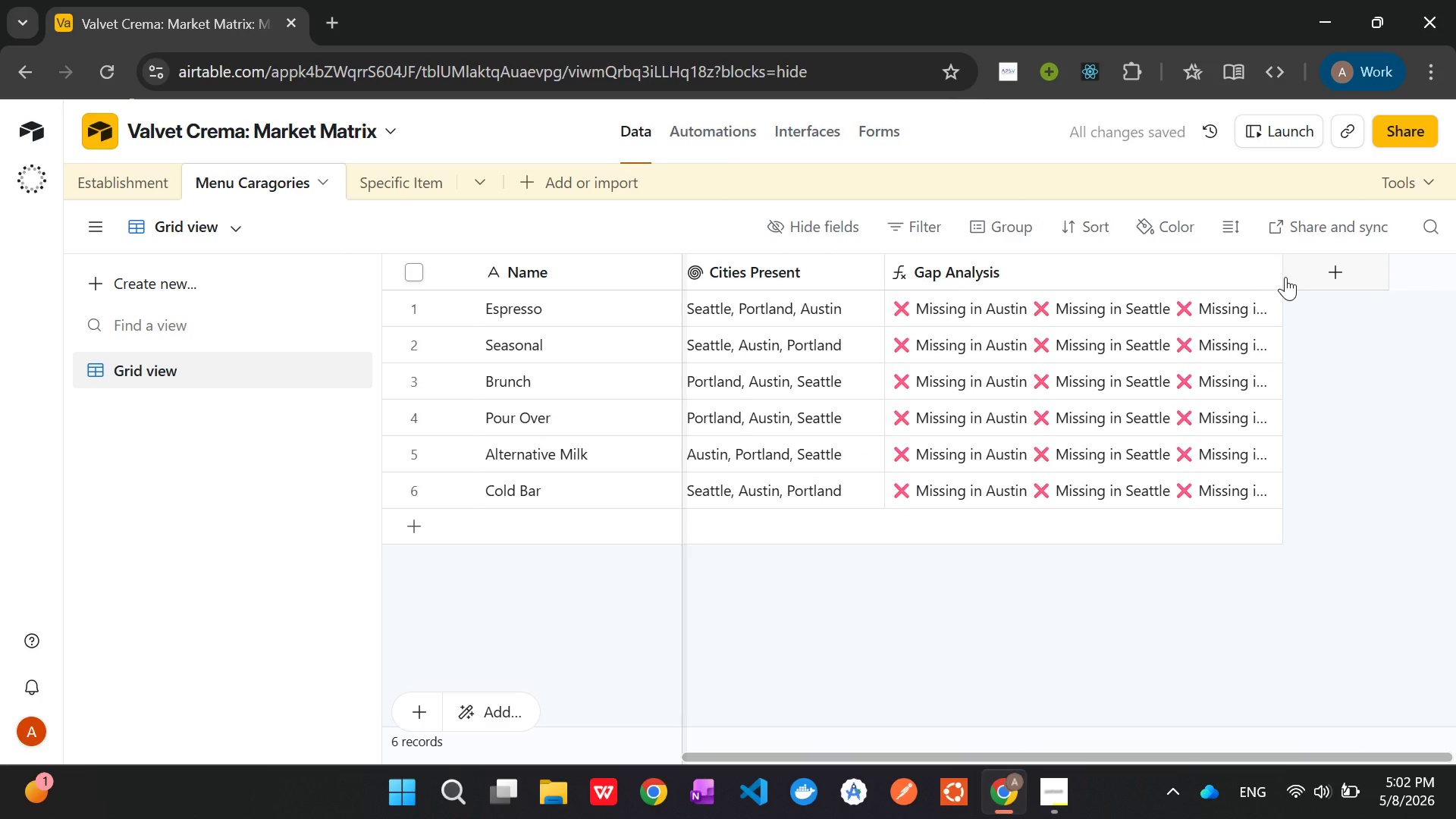 
left_click_drag(start_coordinate=[1280, 276], to_coordinate=[1354, 265])
 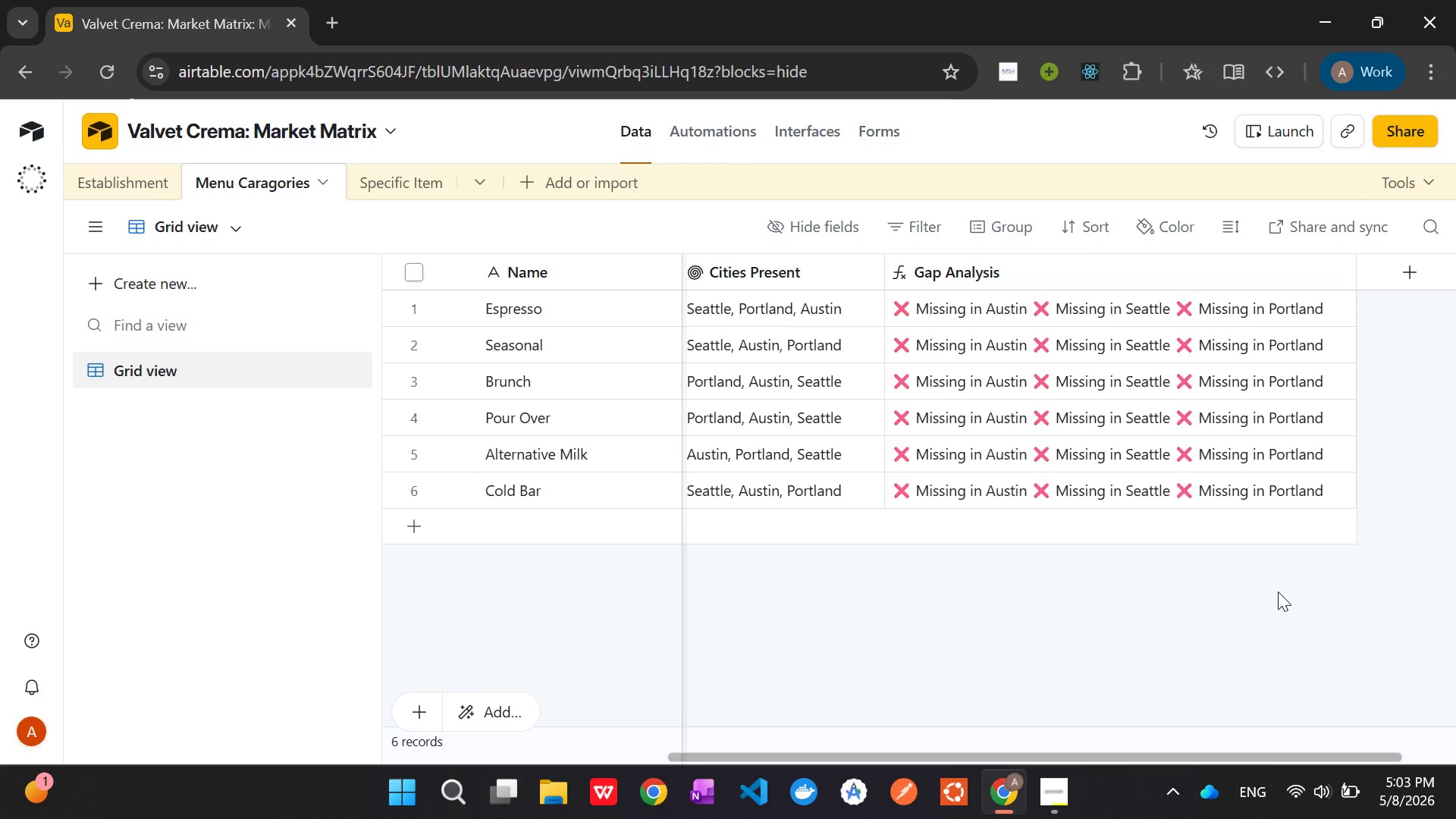 
wait(30.16)
 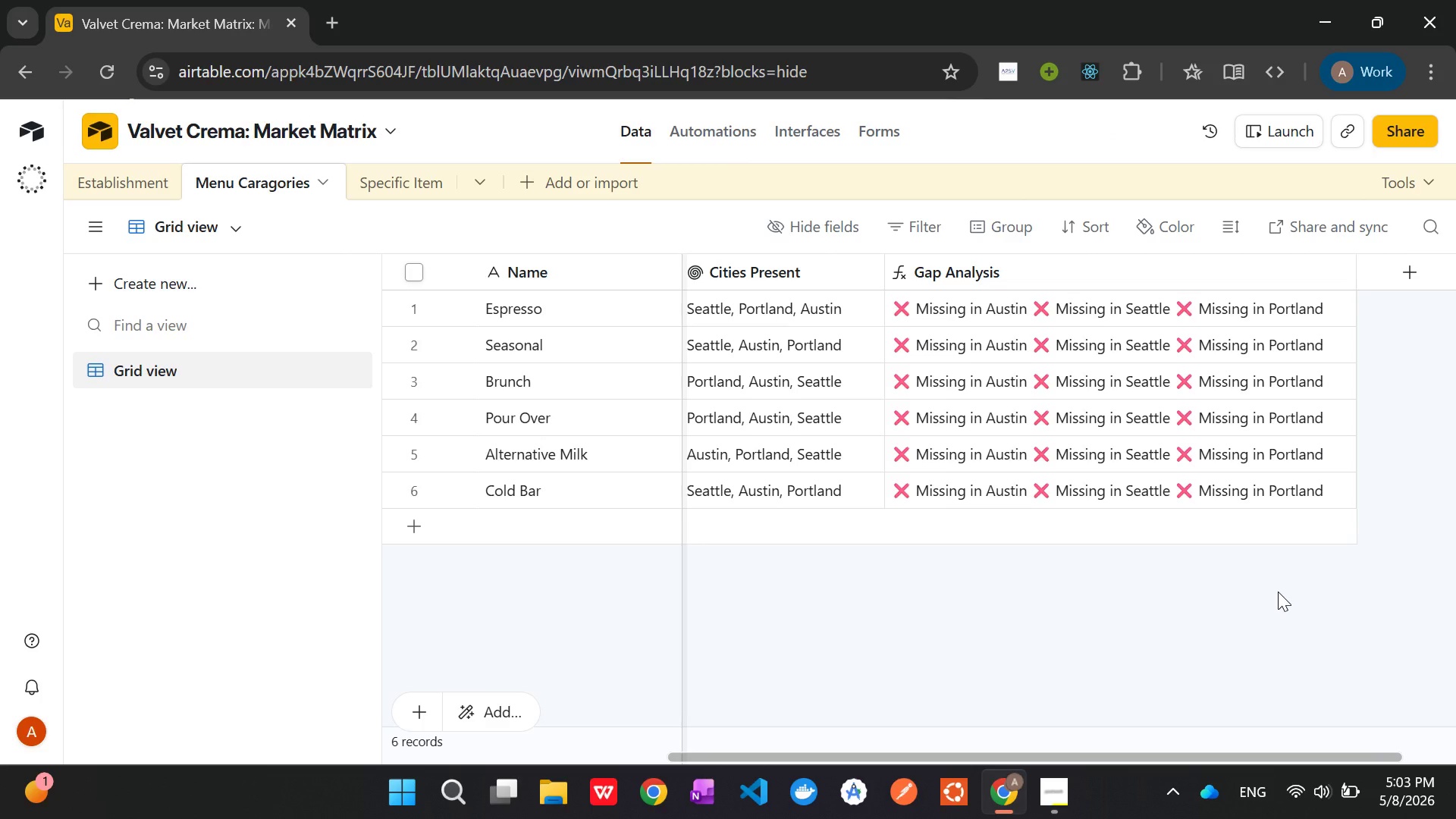 
left_click([1053, 312])
 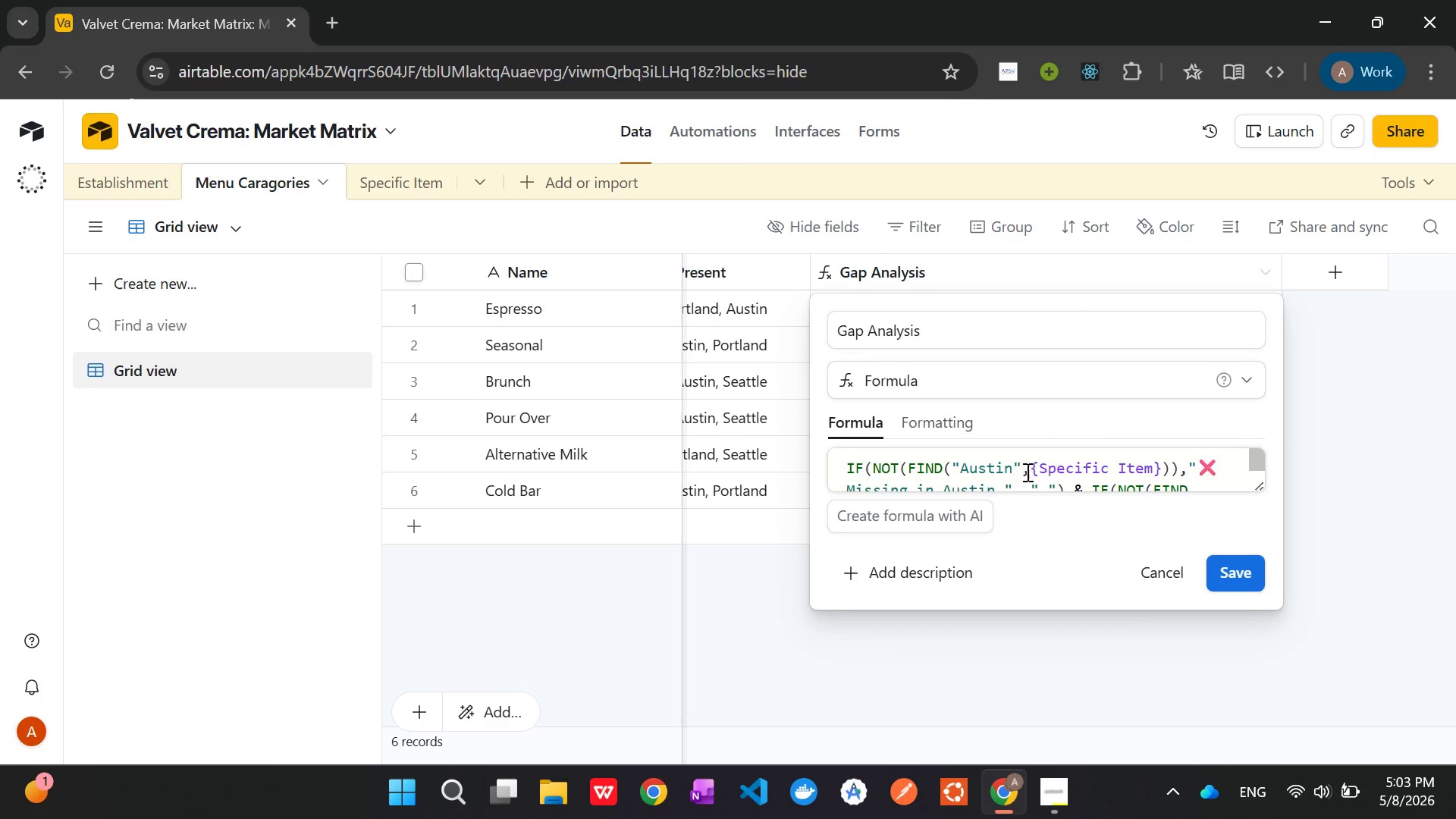 
left_click([1026, 479])
 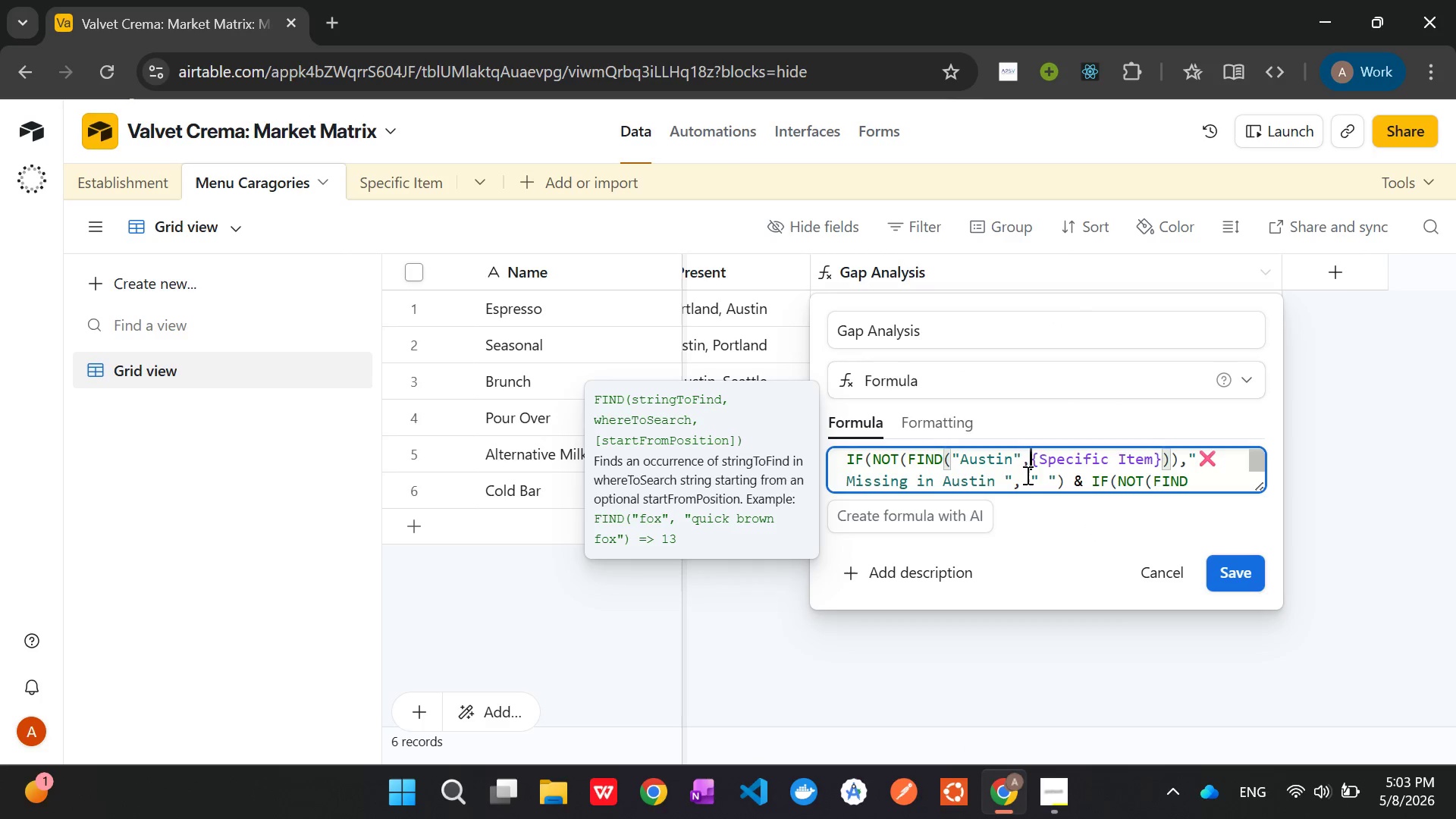 
key(Control+A)
 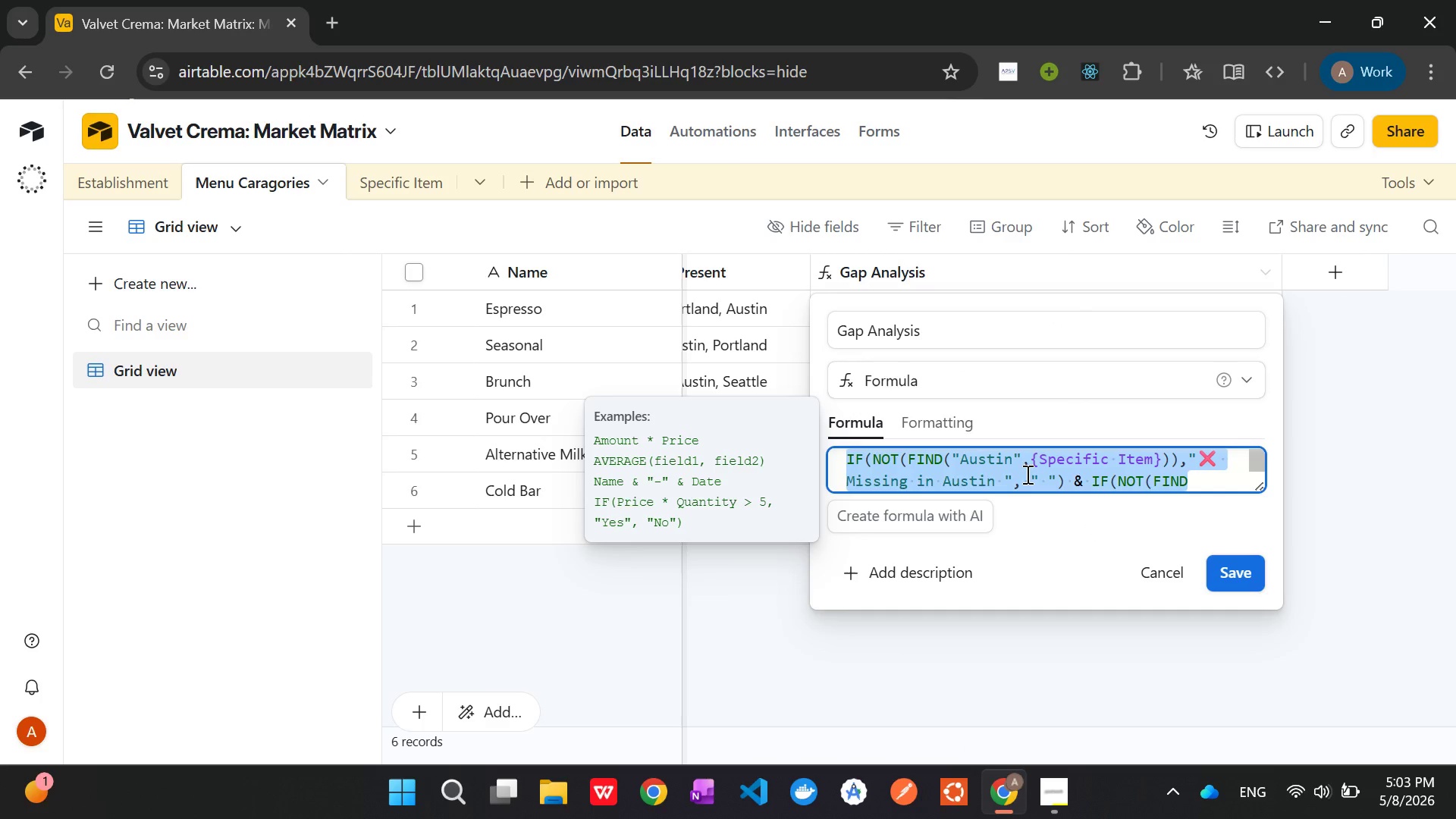 
key(Control+C)
 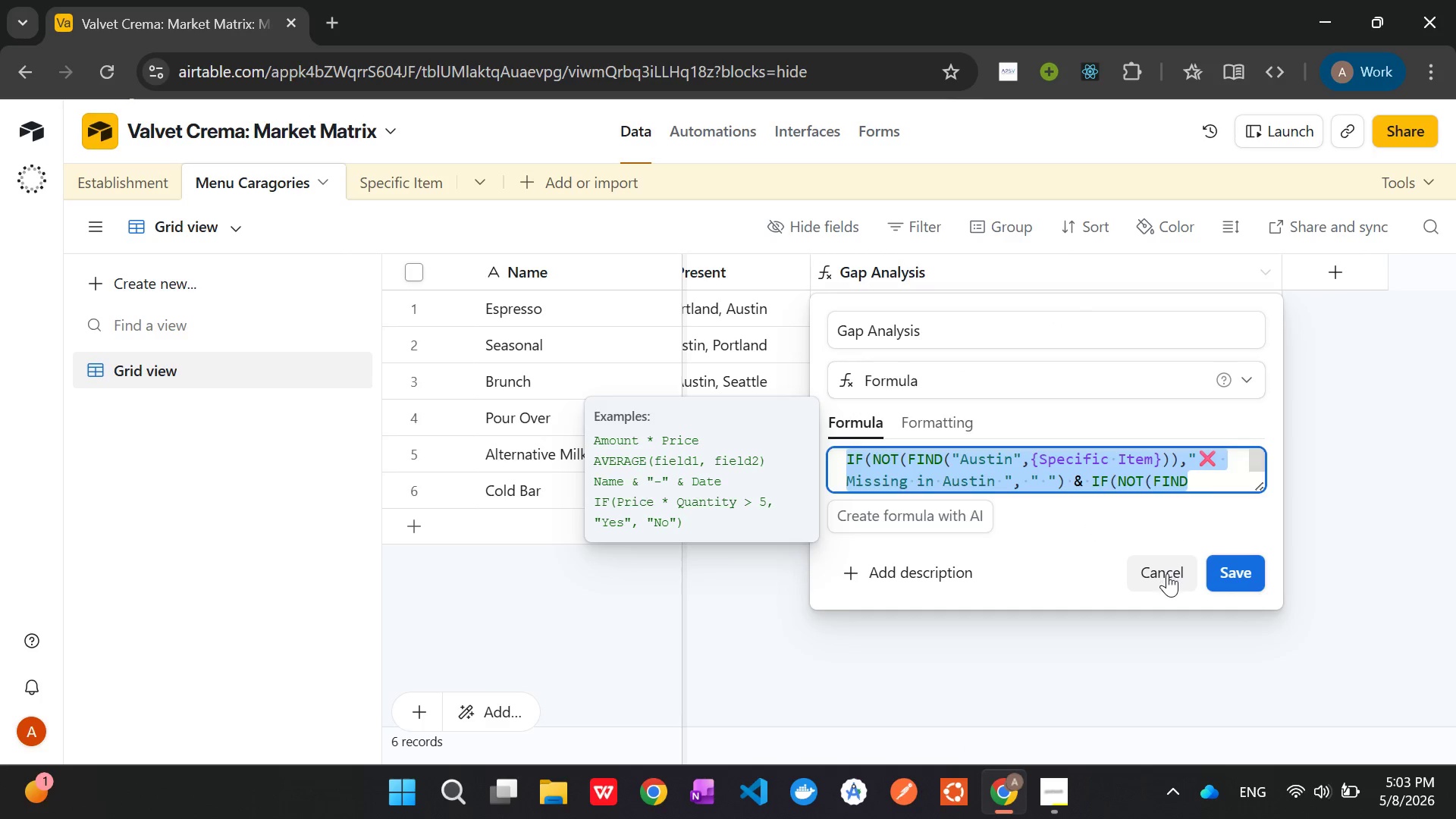 
left_click([1167, 573])
 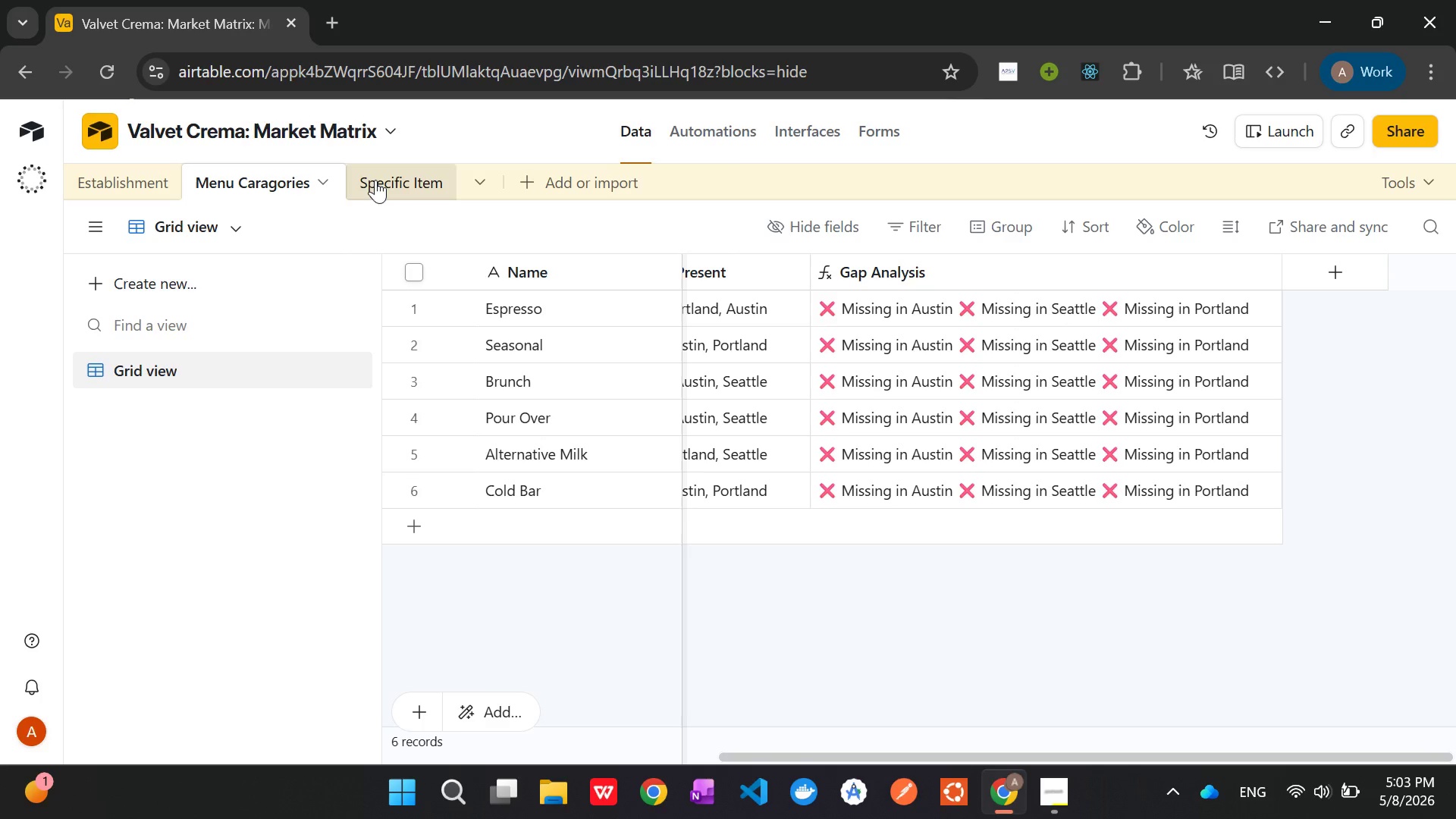 
left_click([379, 177])
 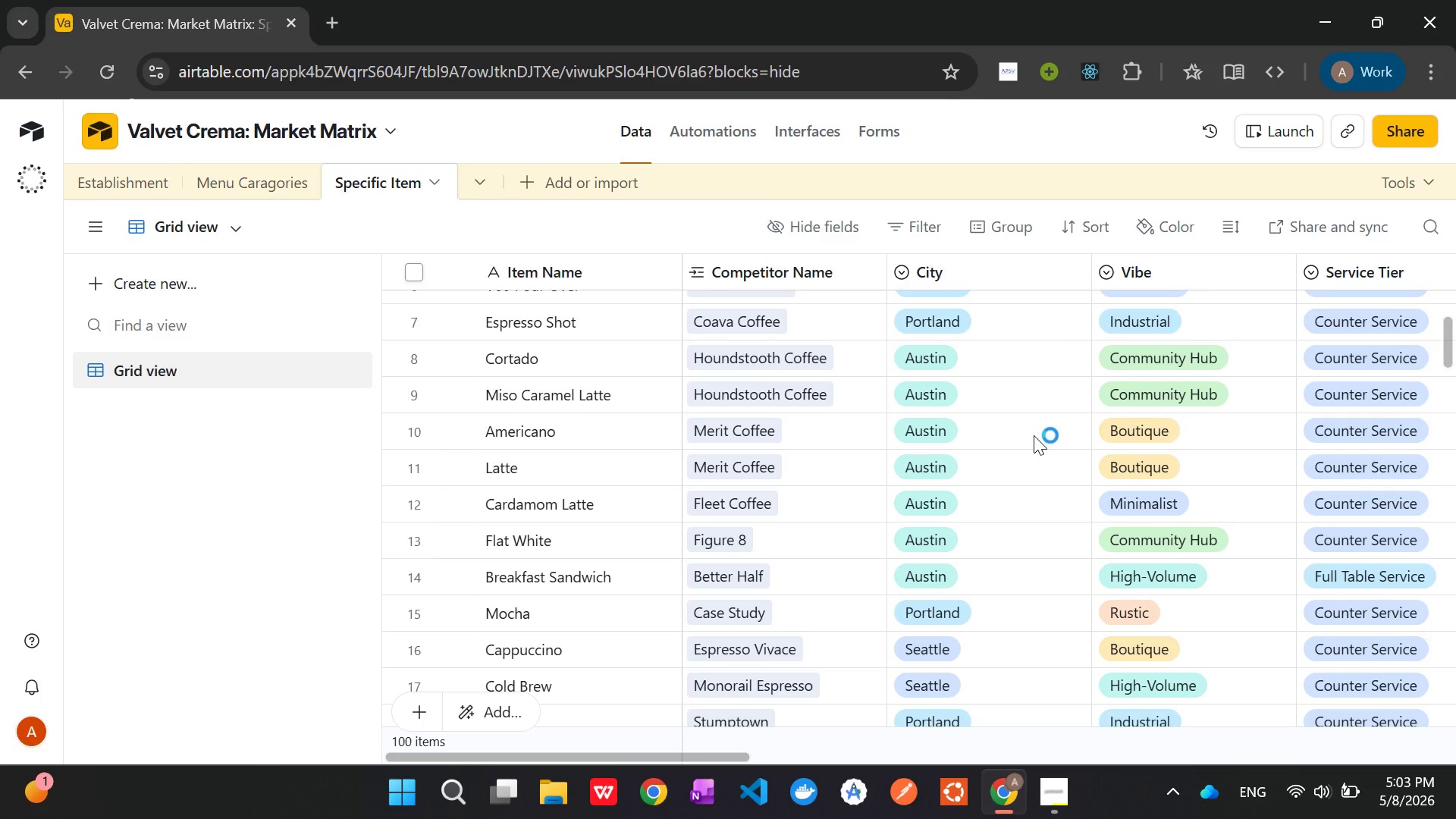 
wait(11.59)
 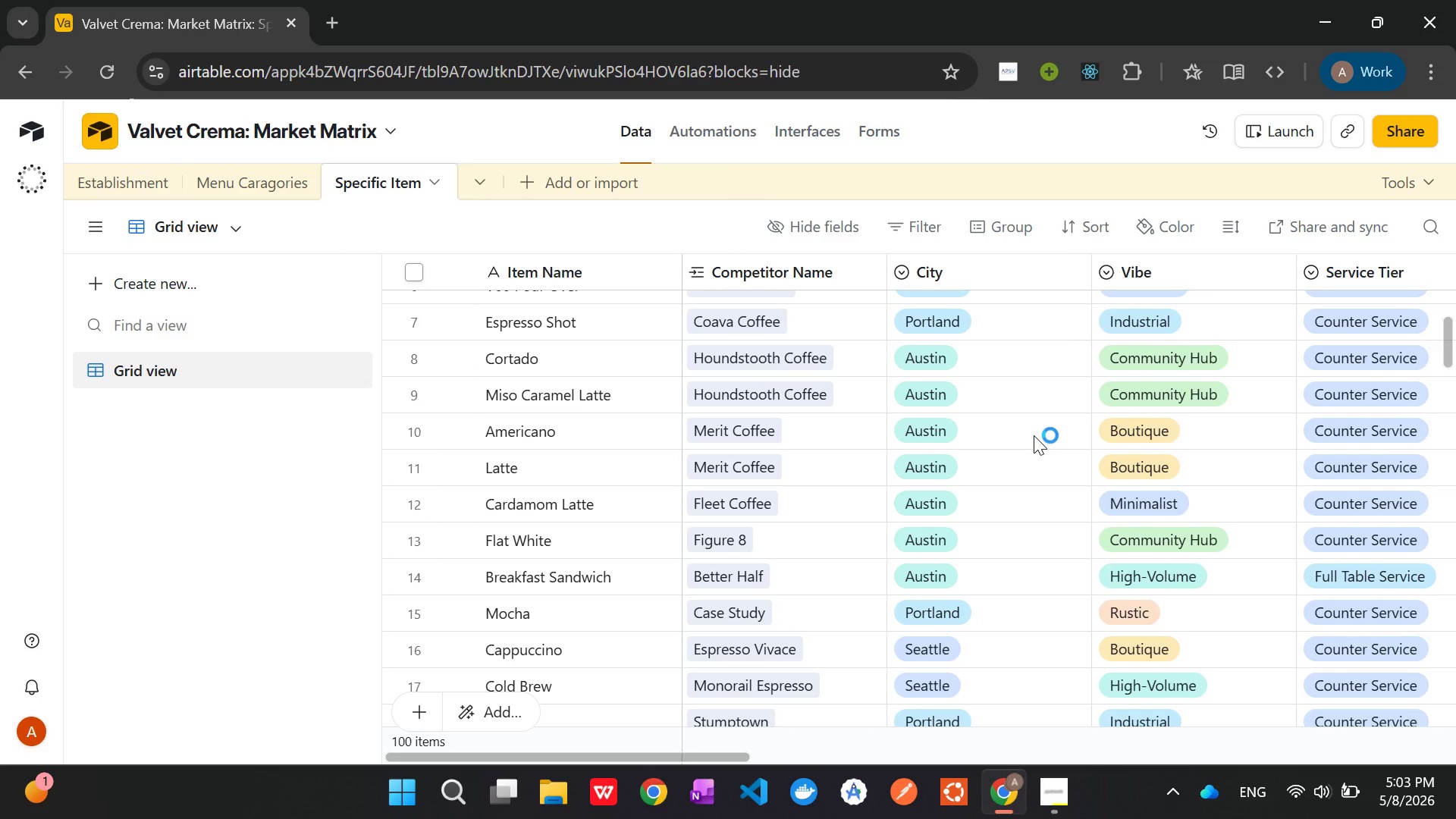 
left_click([108, 175])
 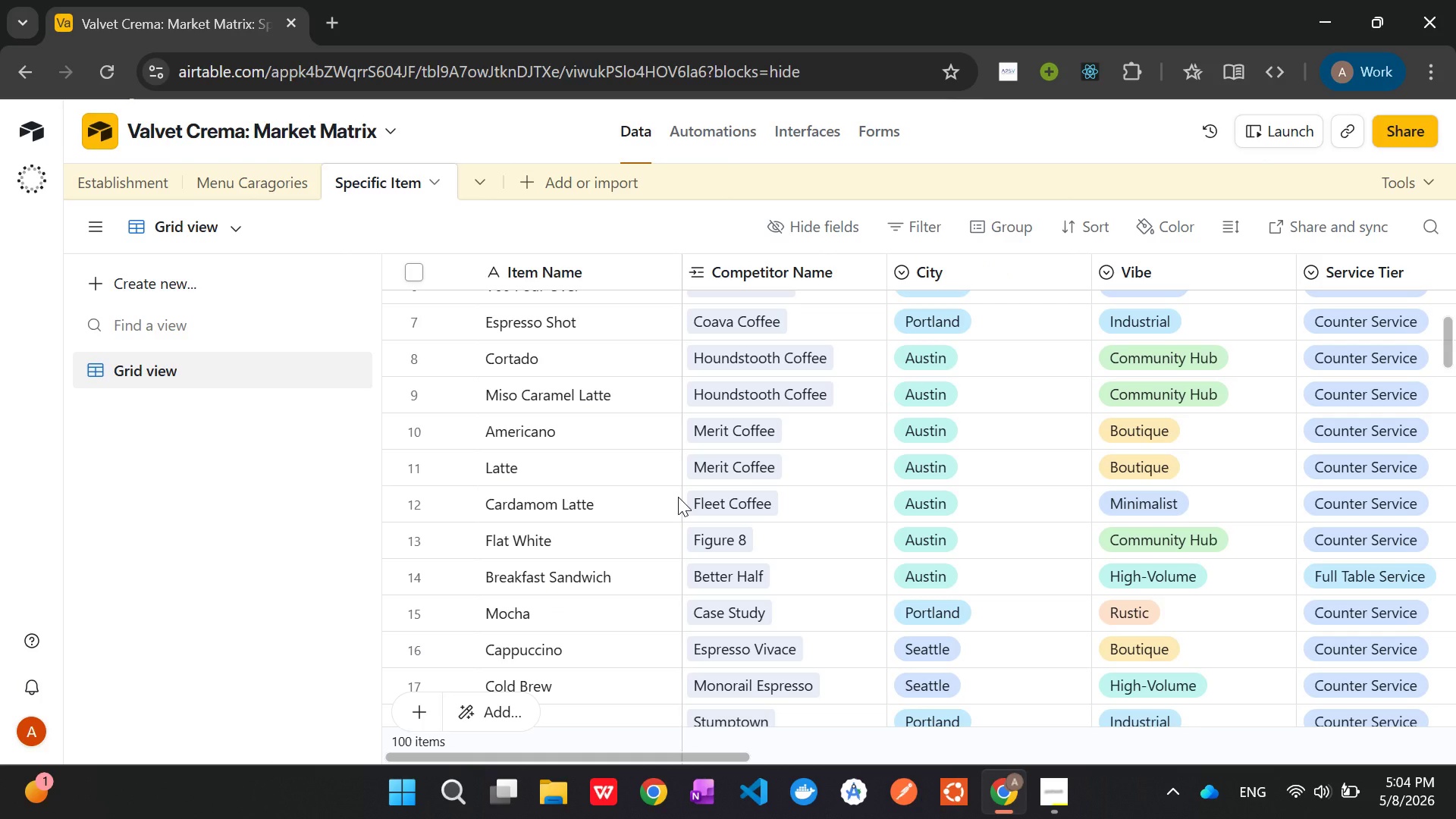 
wait(23.59)
 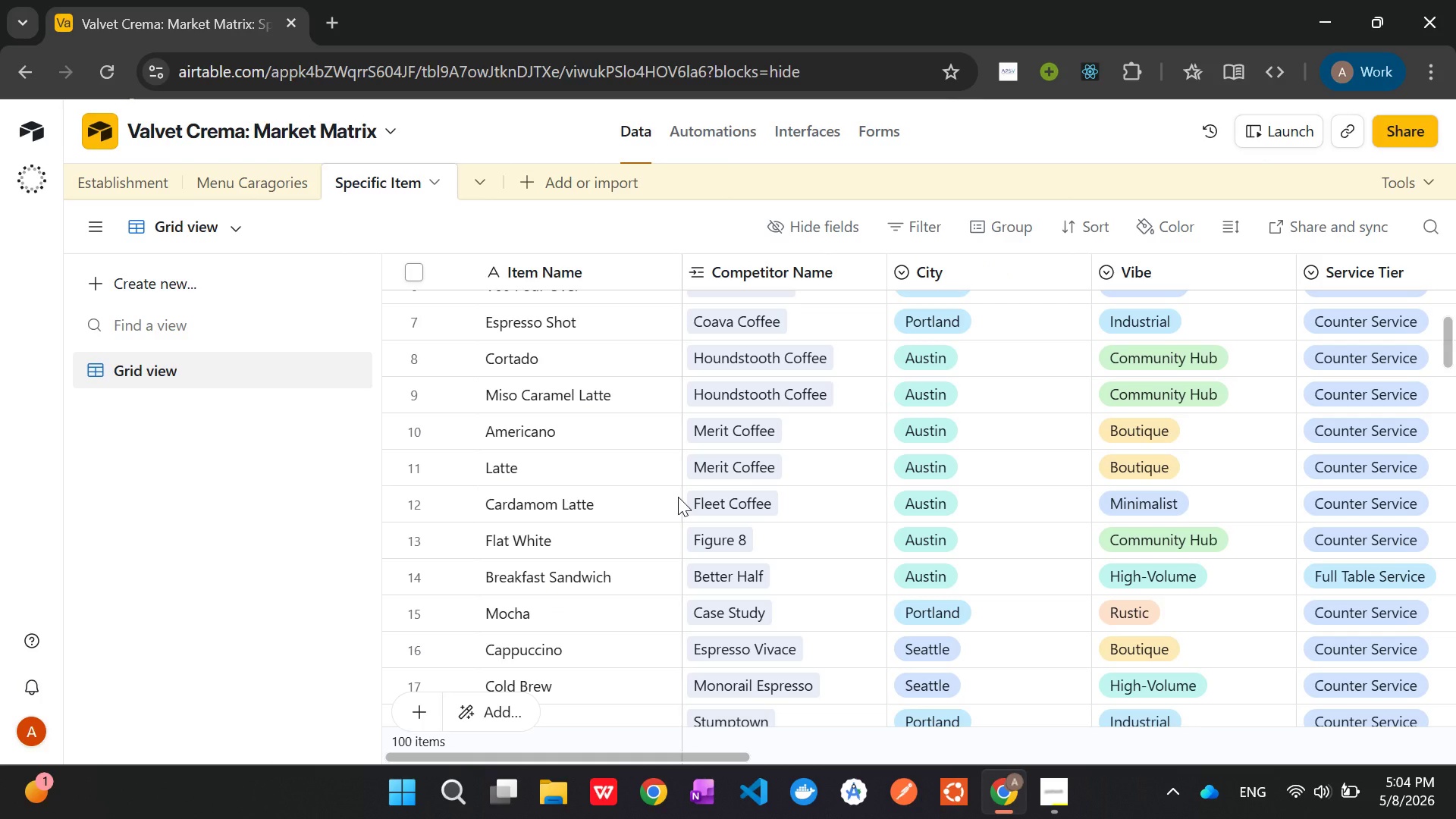 
scroll: coordinate [1135, 466], scroll_direction: up, amount: 1.0
 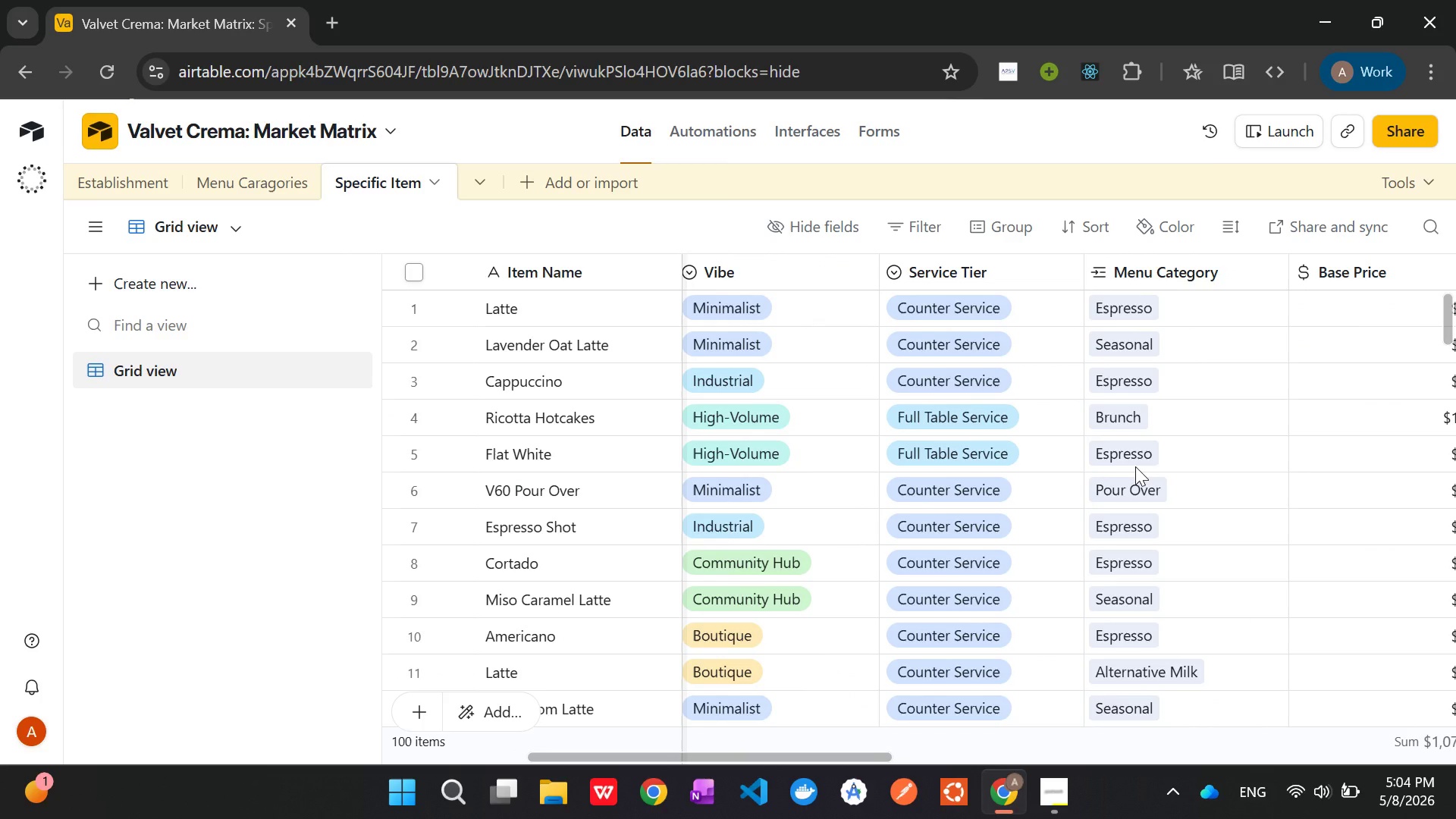 
wait(31.04)
 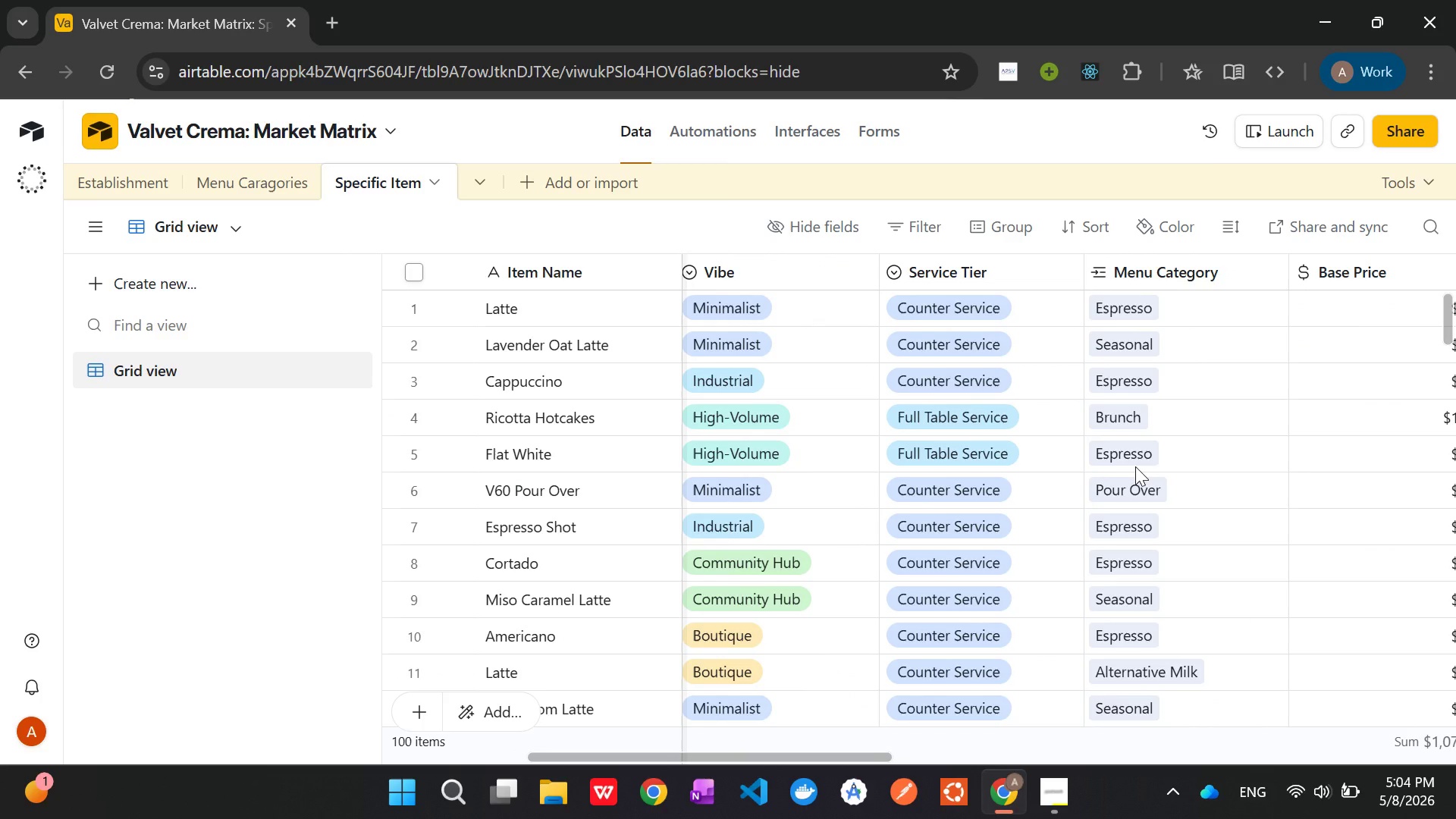 
left_click([260, 182])
 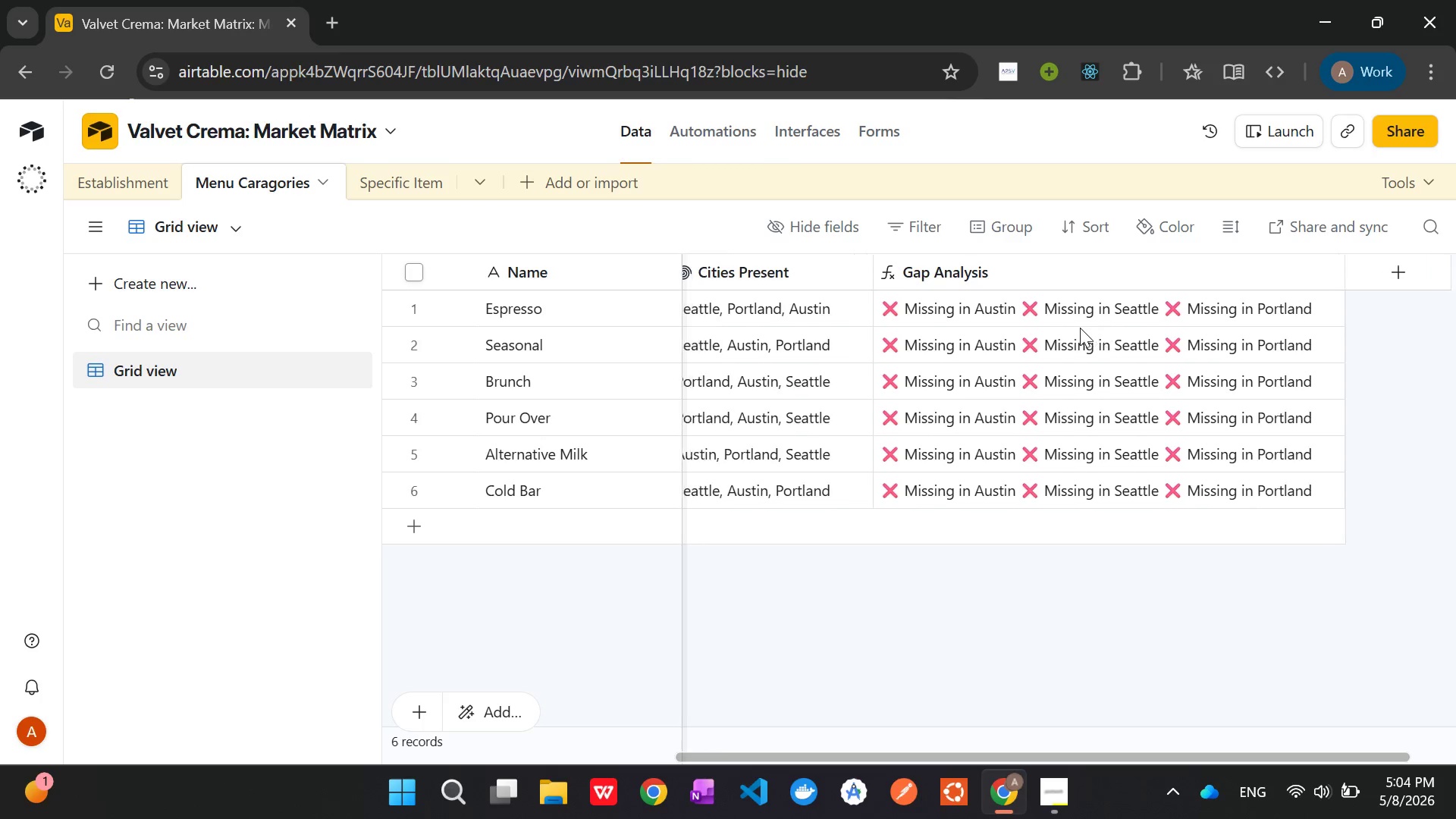 
wait(16.14)
 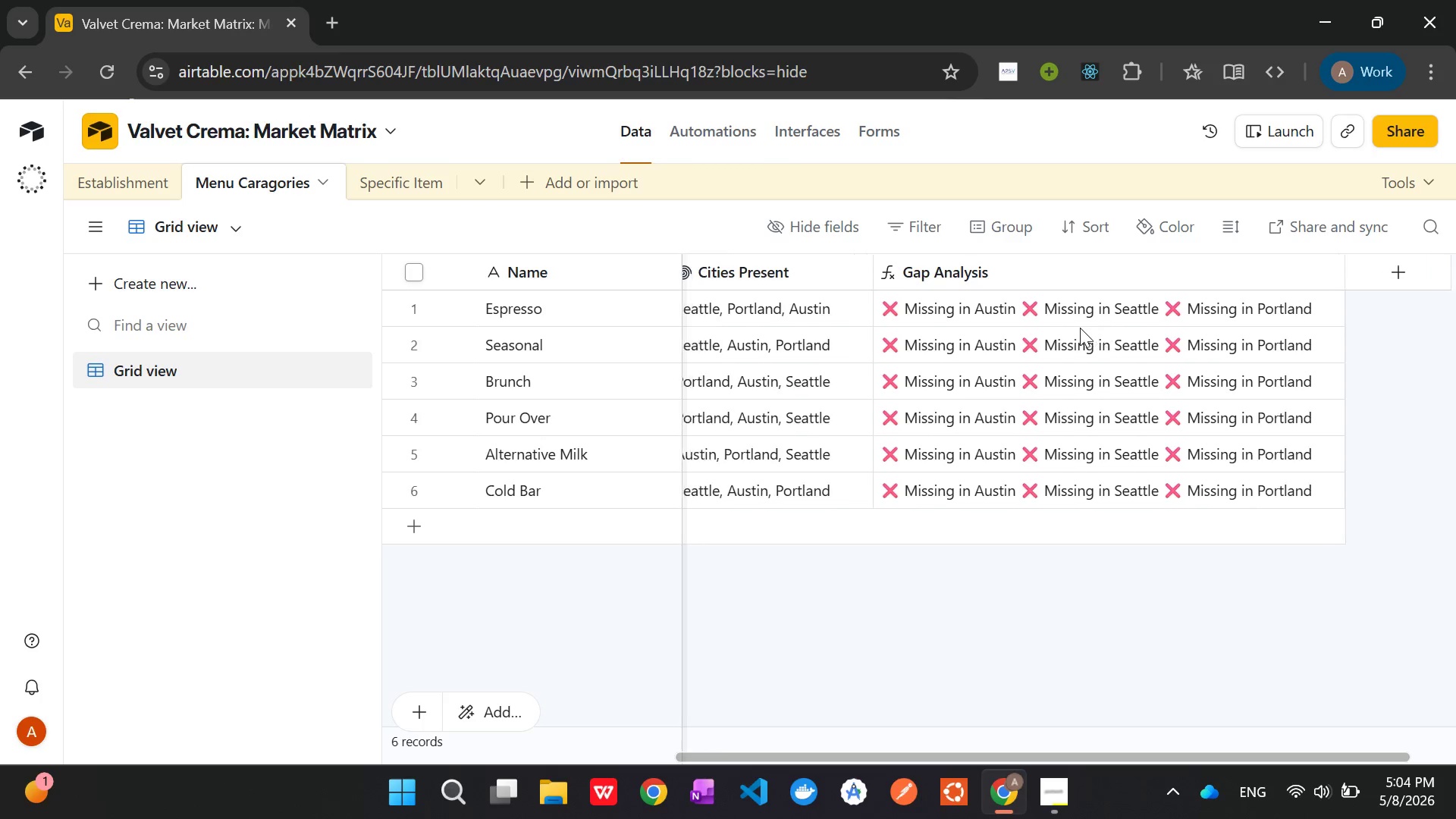 
right_click([842, 268])
 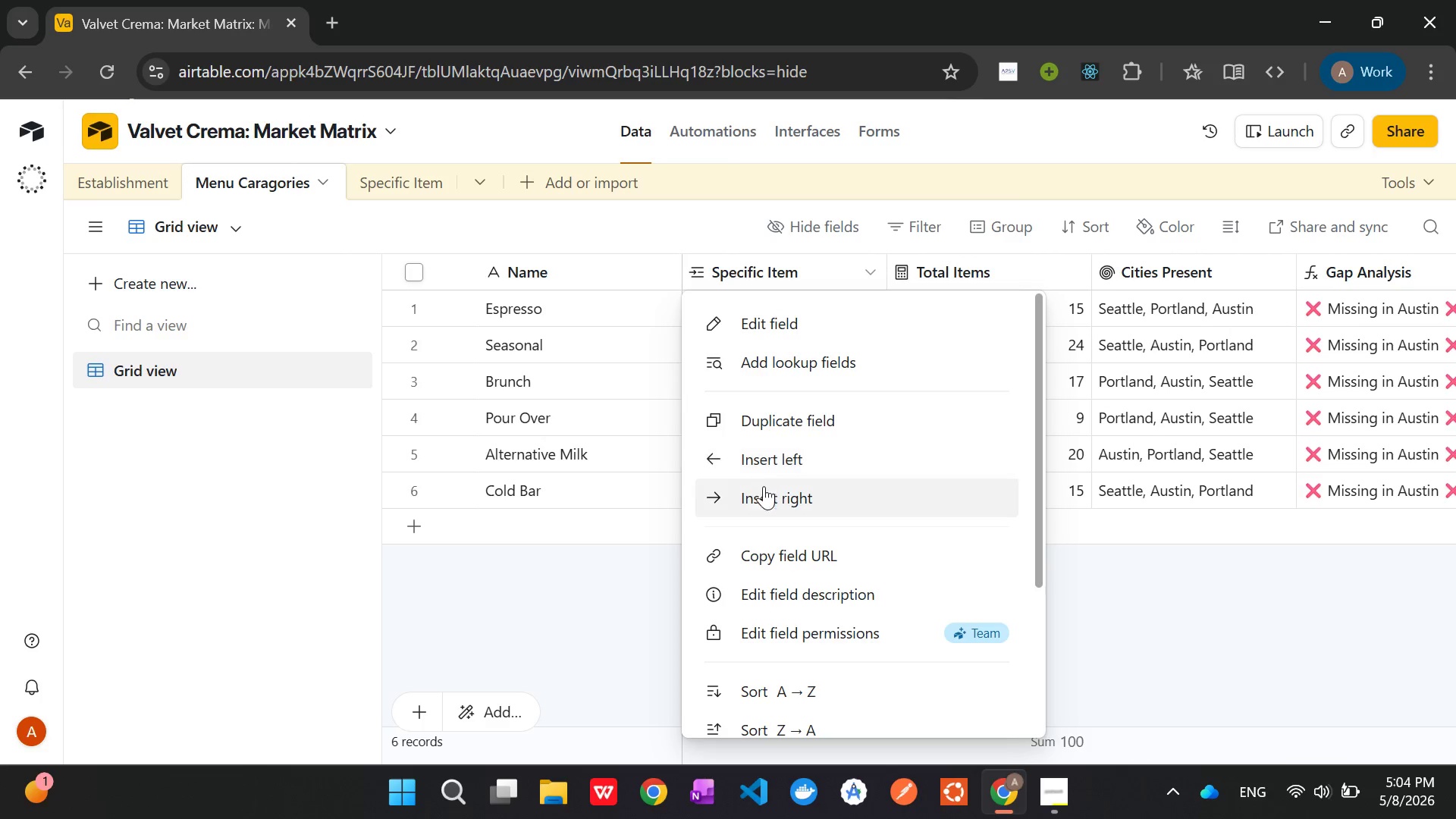 
left_click([764, 491])
 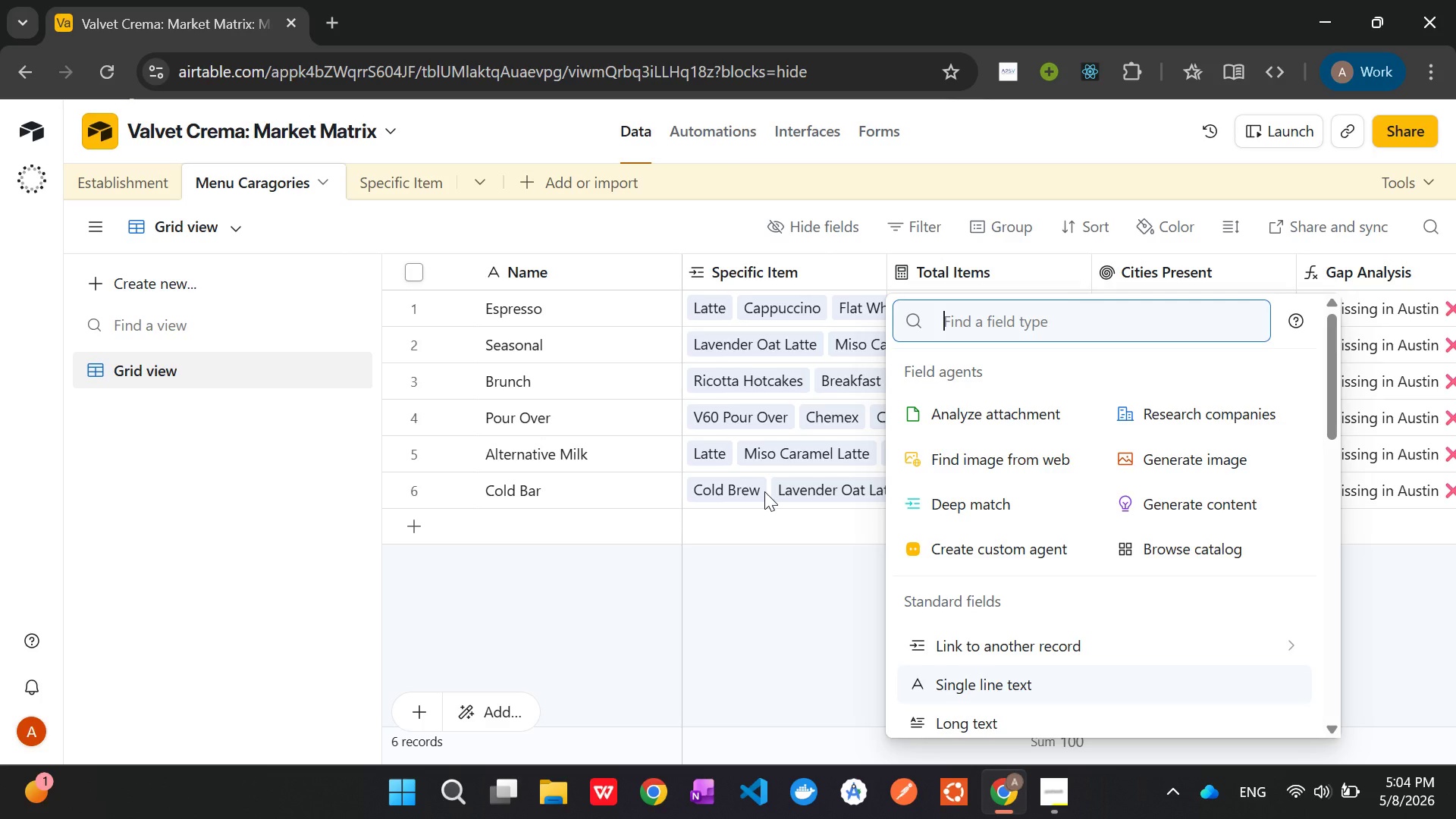 
type(roll)
 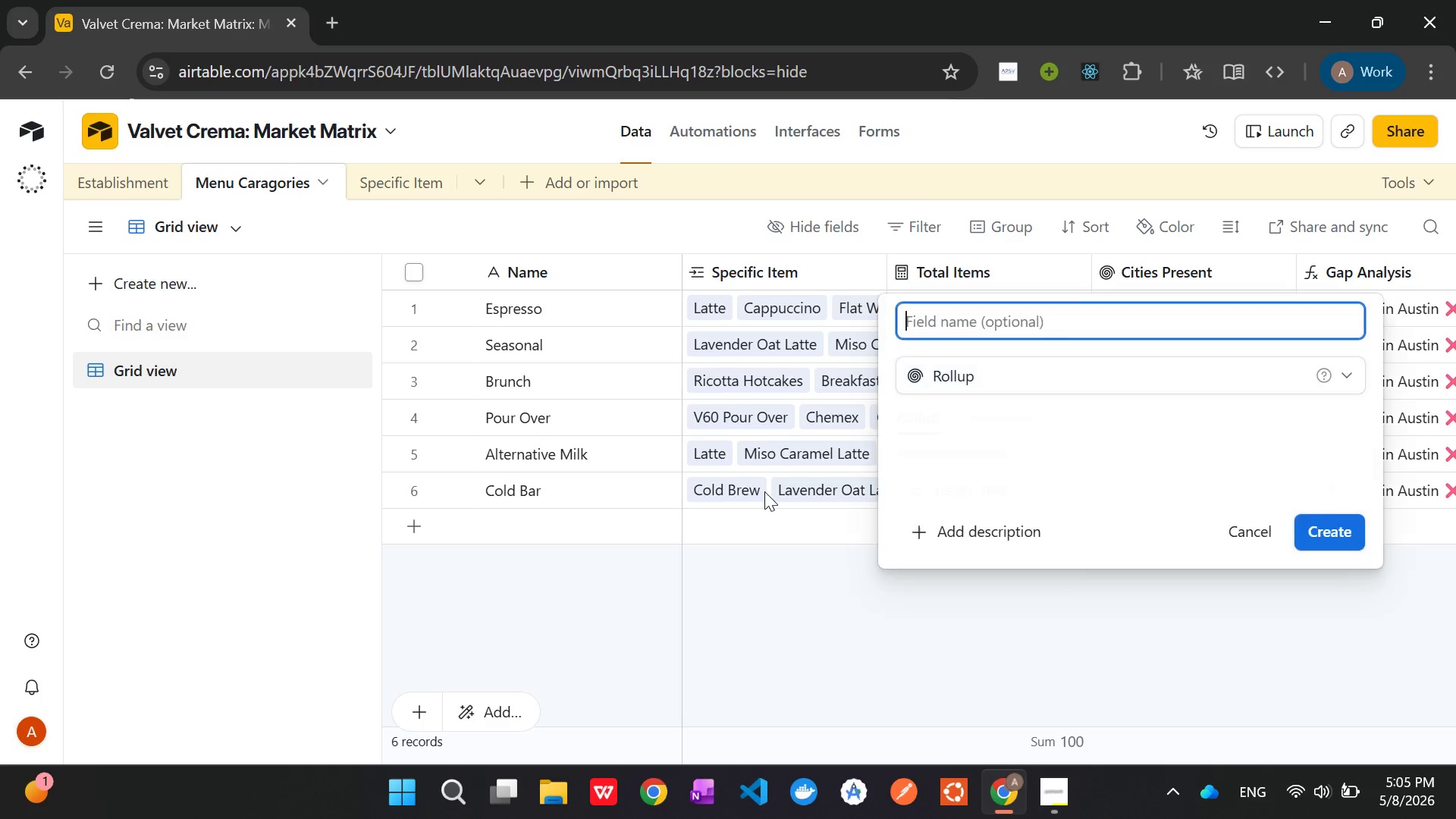 
key(Enter)
 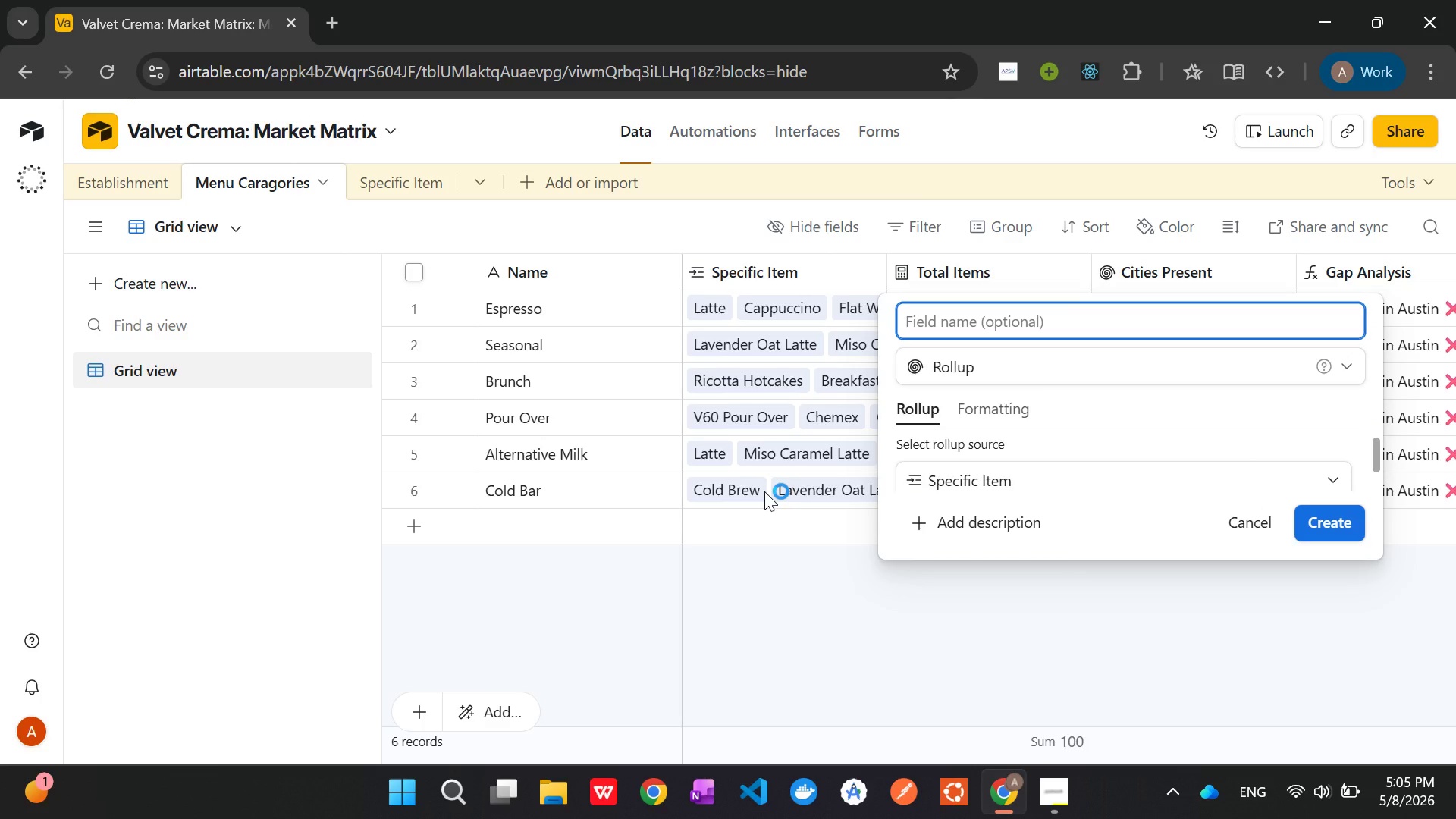 
wait(10.89)
 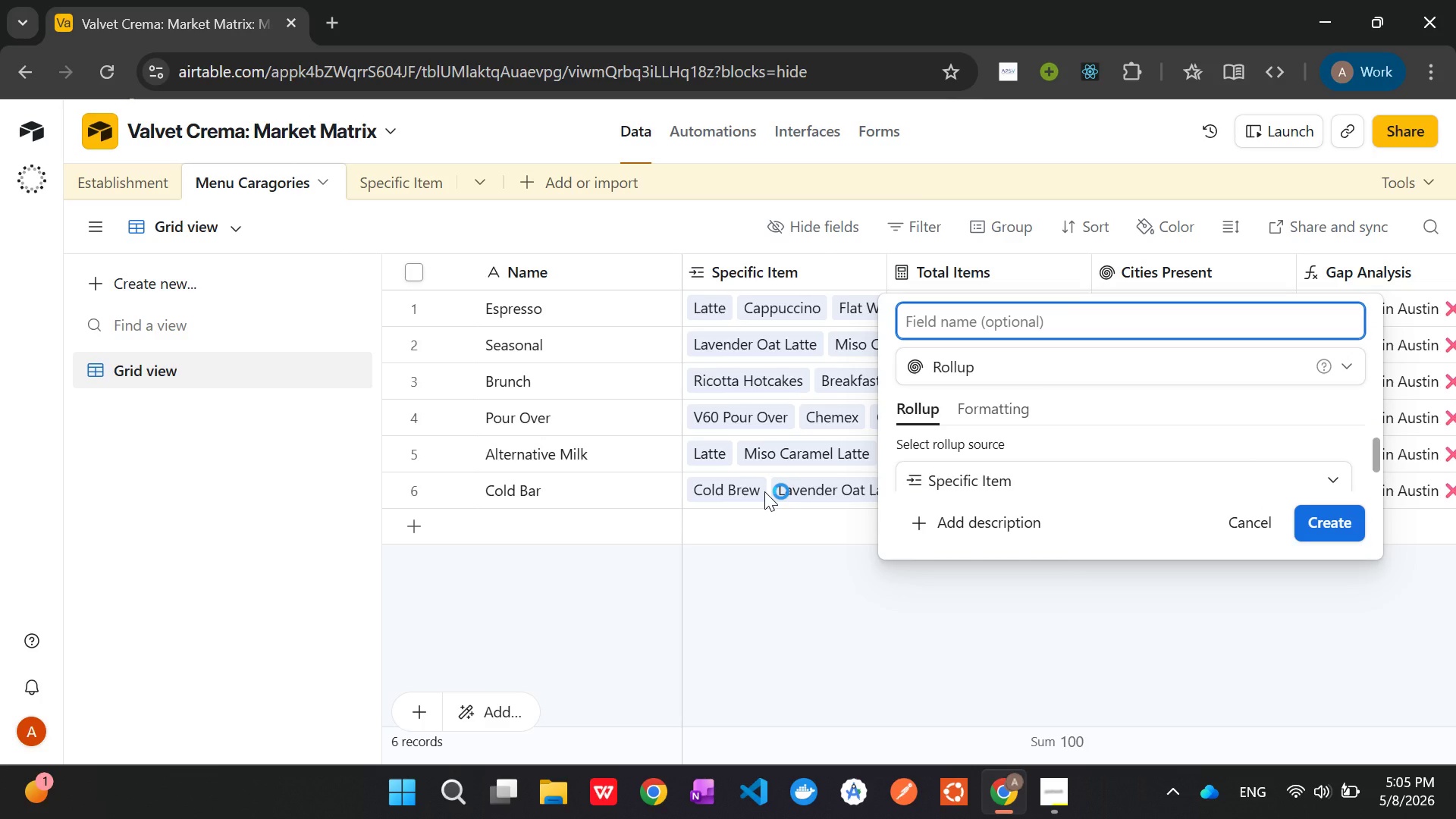 
scroll: coordinate [1069, 429], scroll_direction: none, amount: 0.0
 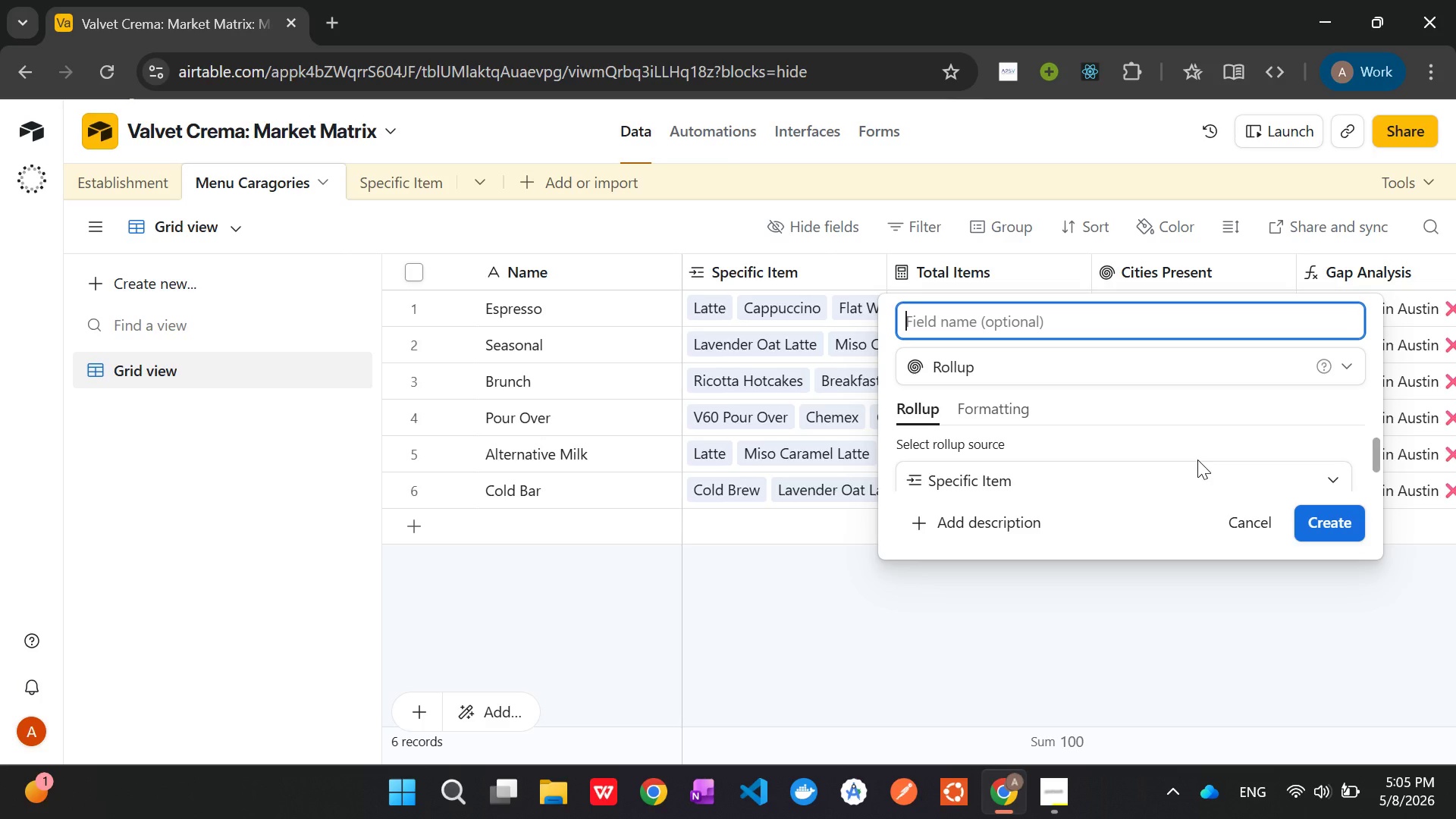 
scroll: coordinate [1196, 461], scroll_direction: down, amount: 2.0
 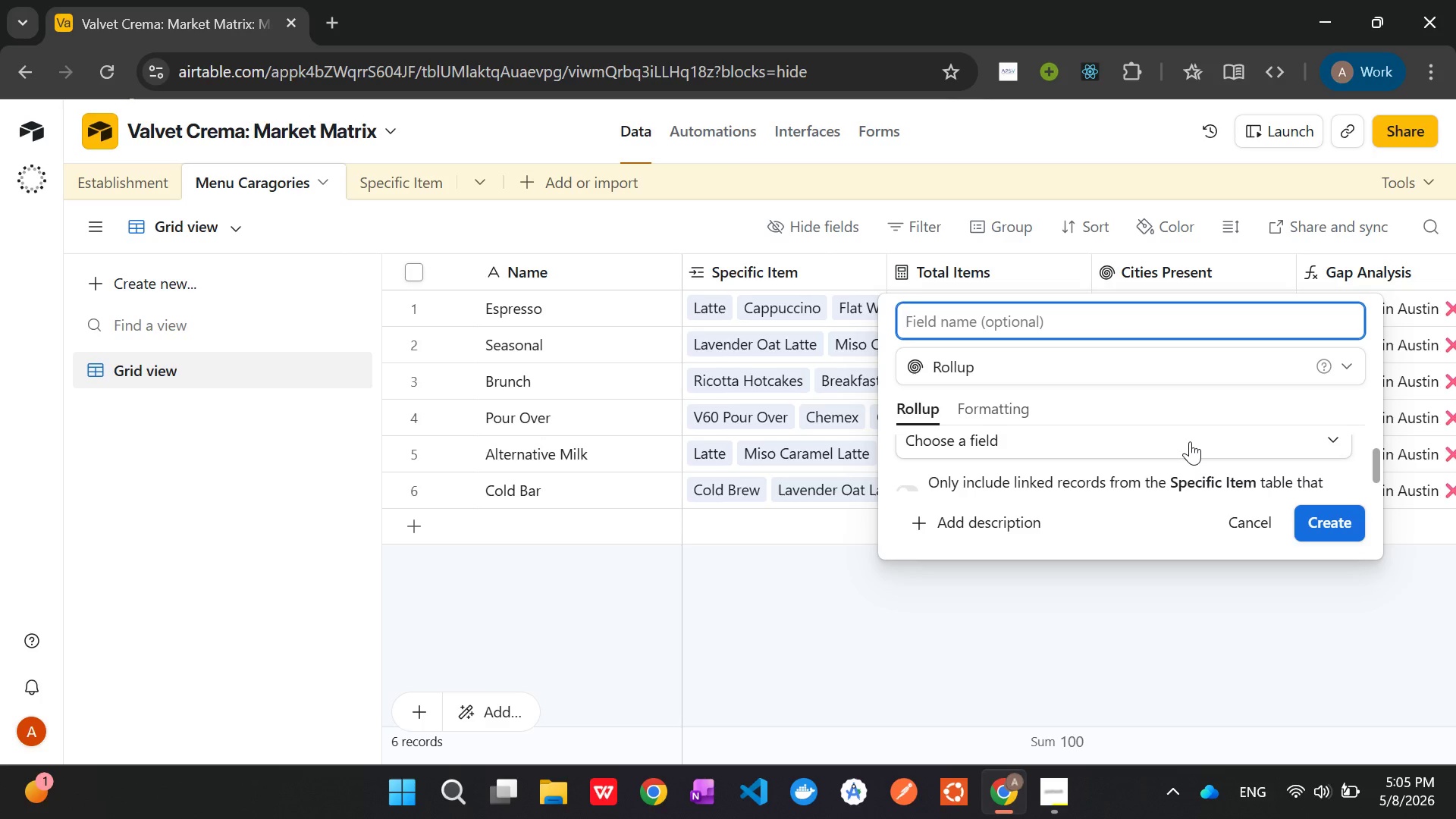 
left_click([1190, 441])
 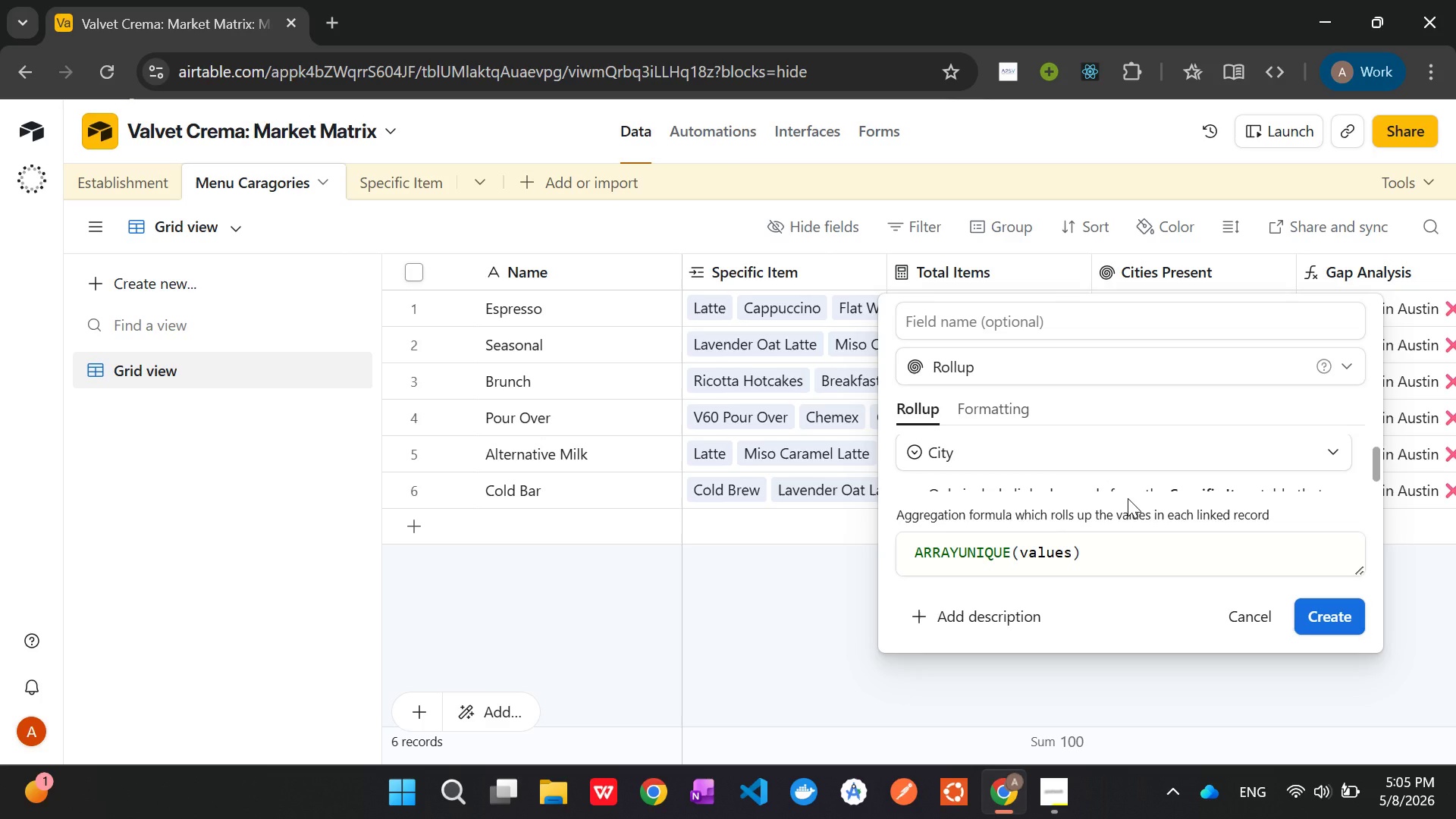 
wait(7.94)
 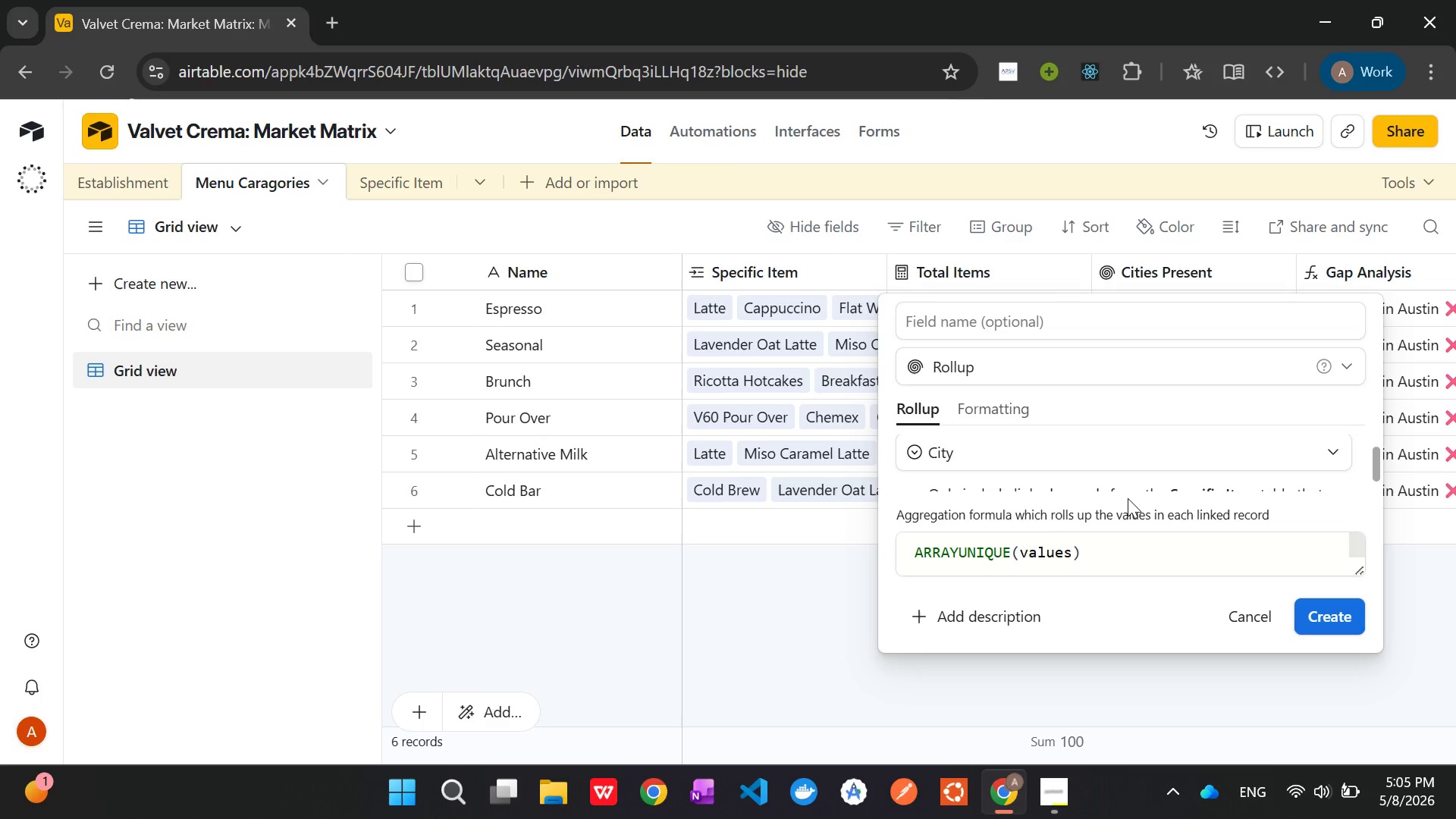 
left_click([999, 319])
 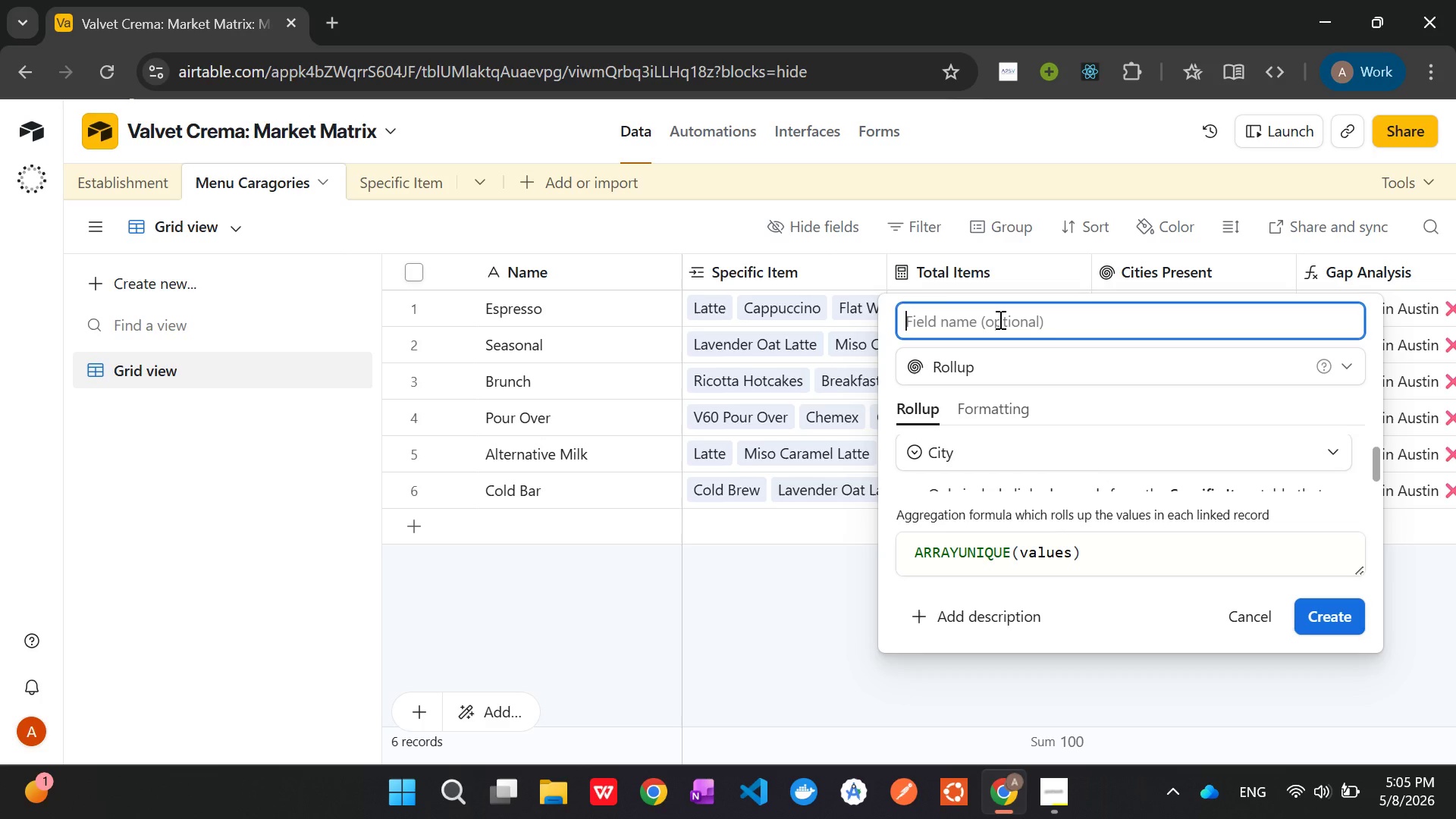 
type(Cities with Items)
 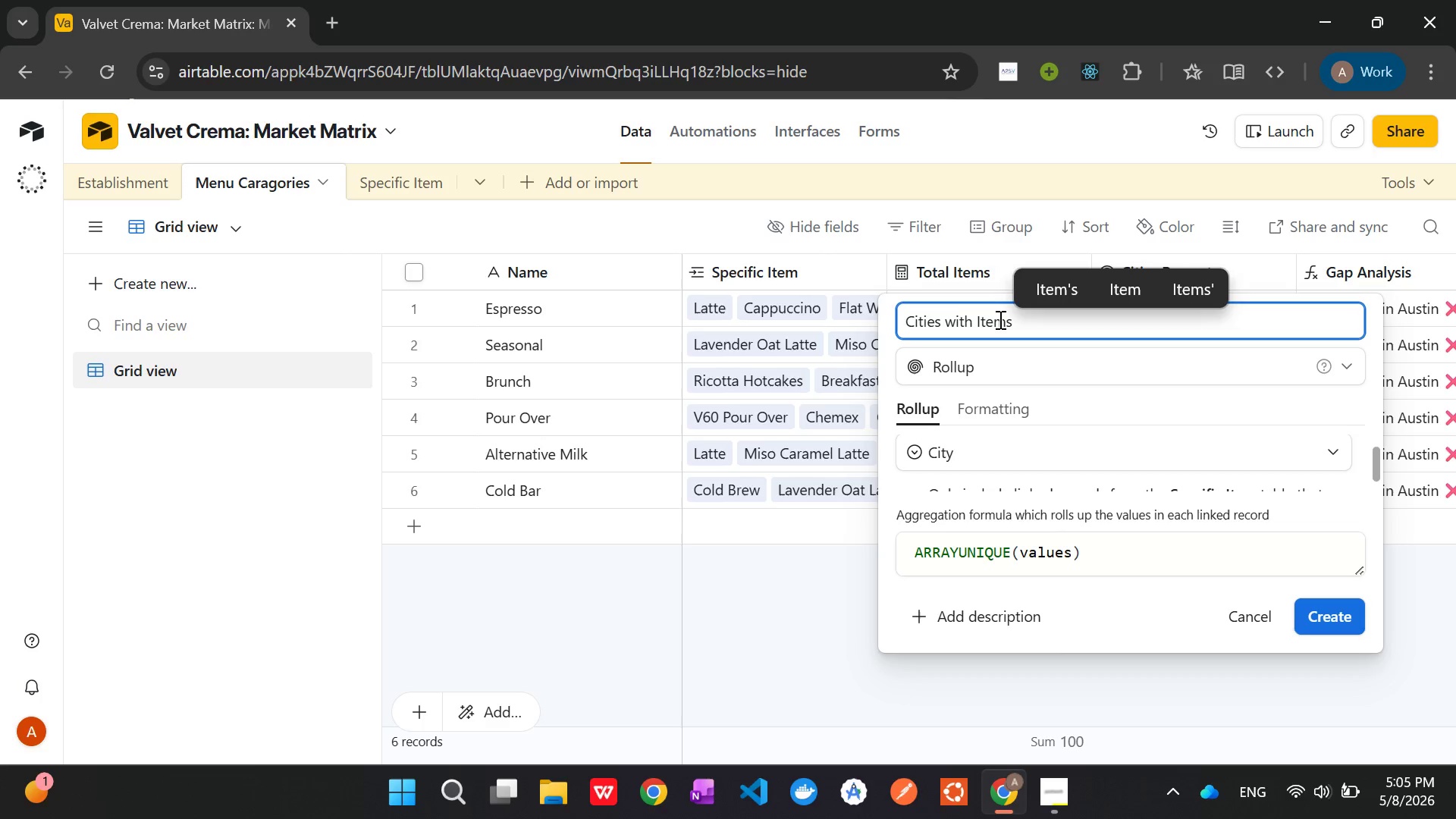 
left_click([1330, 615])
 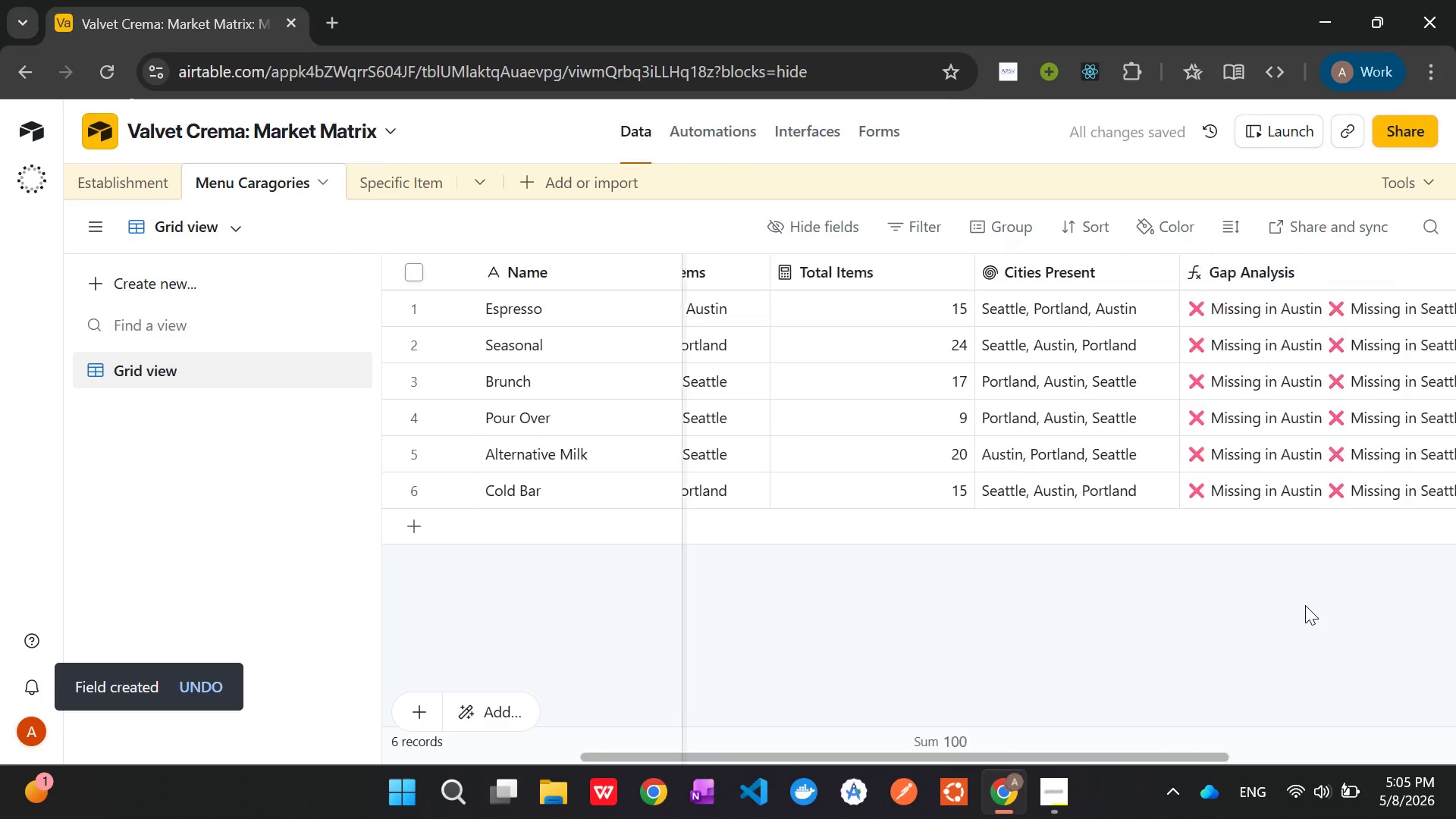 
wait(7.42)
 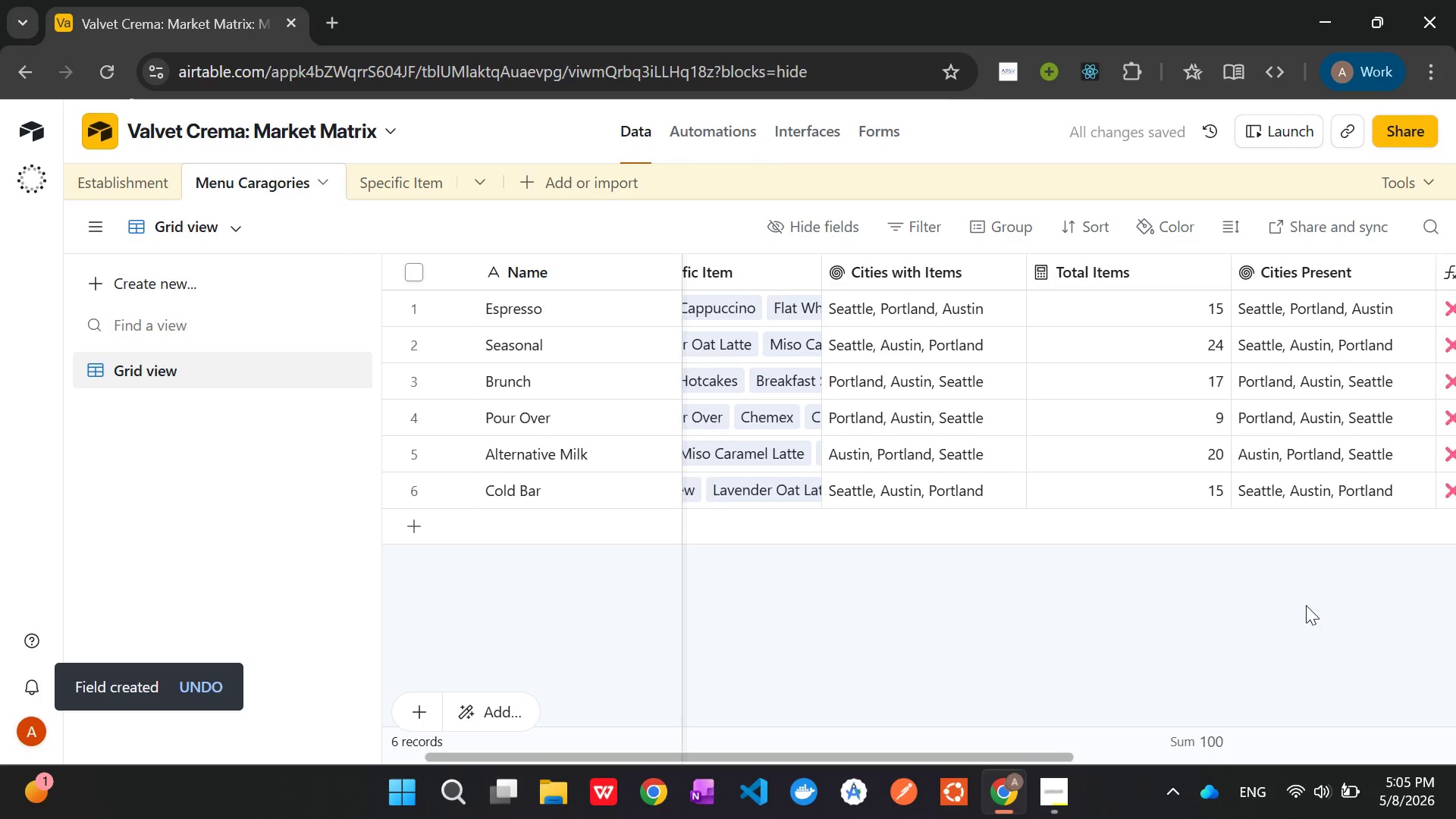 
right_click([1061, 268])
 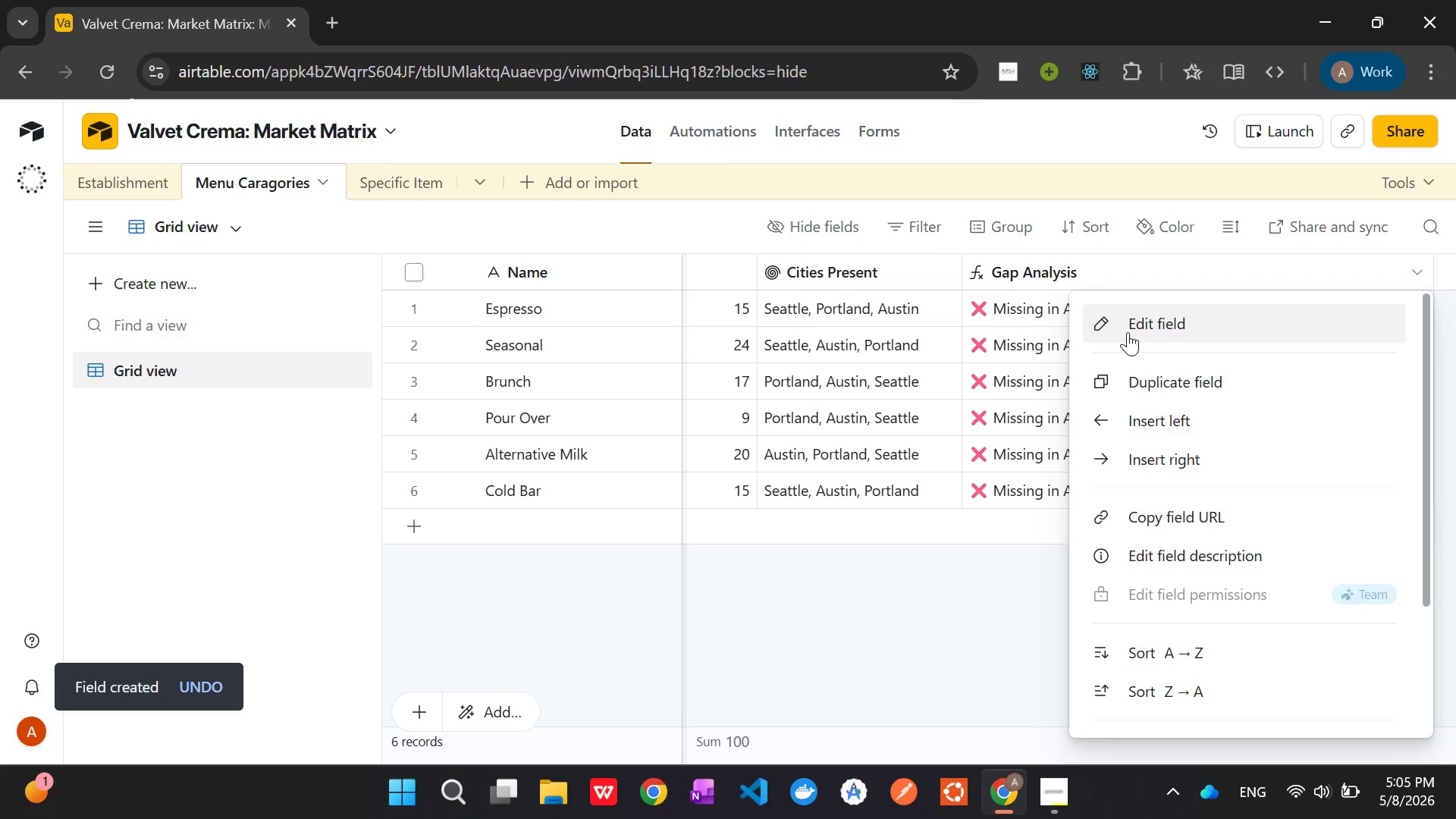 
left_click([1128, 332])
 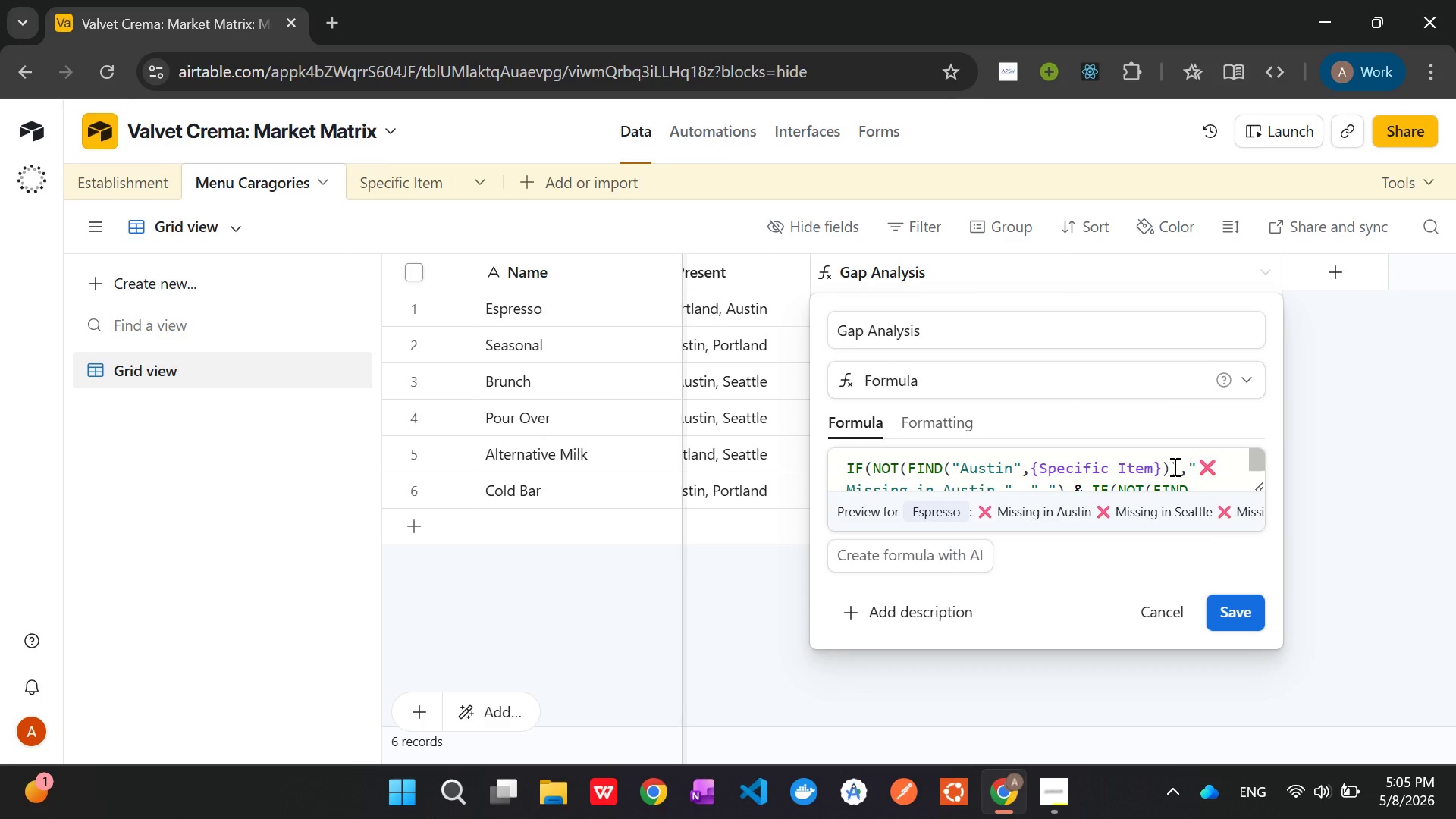 
left_click([1160, 466])
 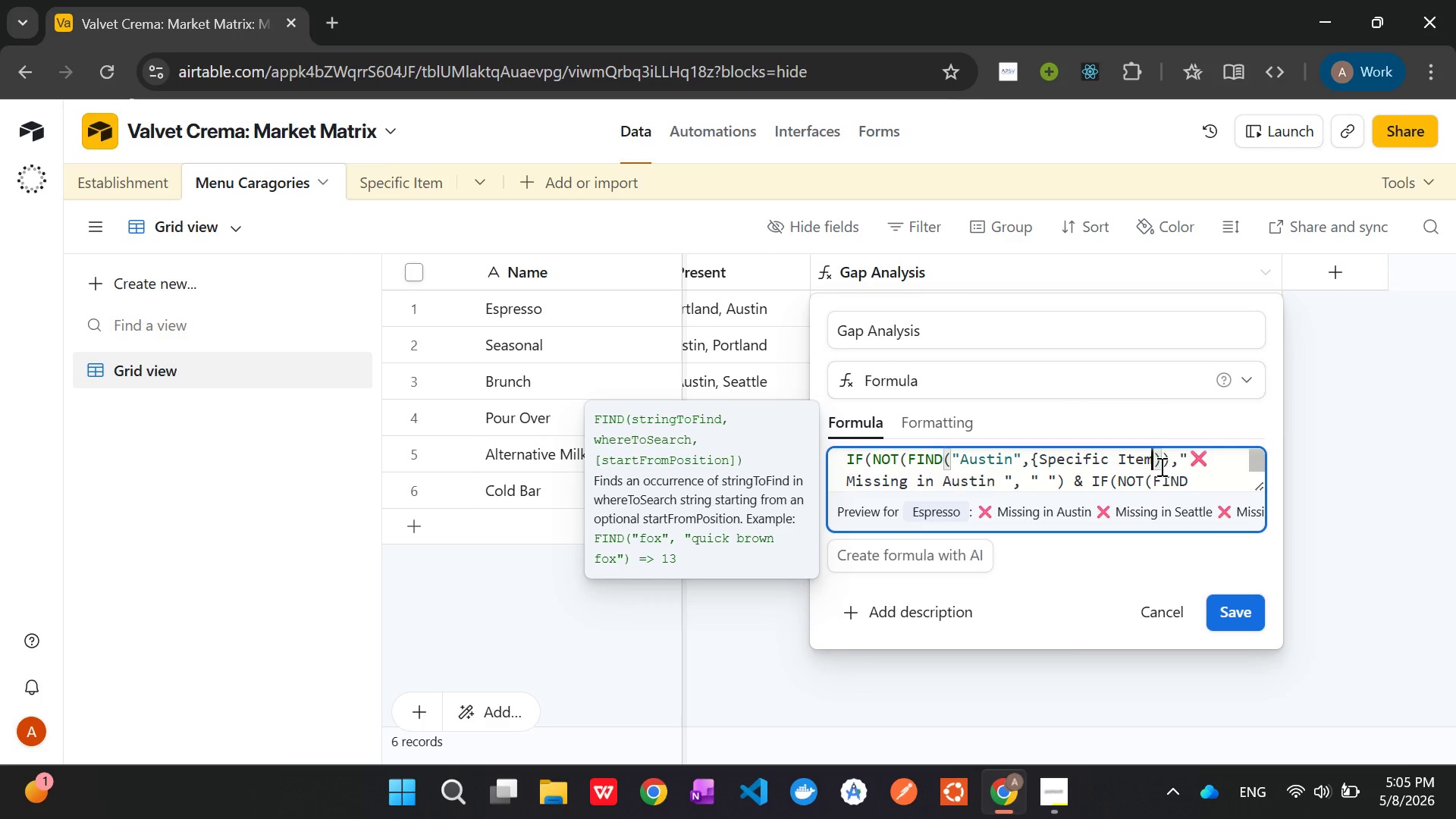 
key(Backspace)
key(Backspace)
key(Backspace)
key(Backspace)
key(Backspace)
key(Backspace)
key(Backspace)
key(Backspace)
key(Backspace)
key(Backspace)
key(Backspace)
key(Backspace)
key(Backspace)
key(Backspace)
key(Backspace)
type({ci)
 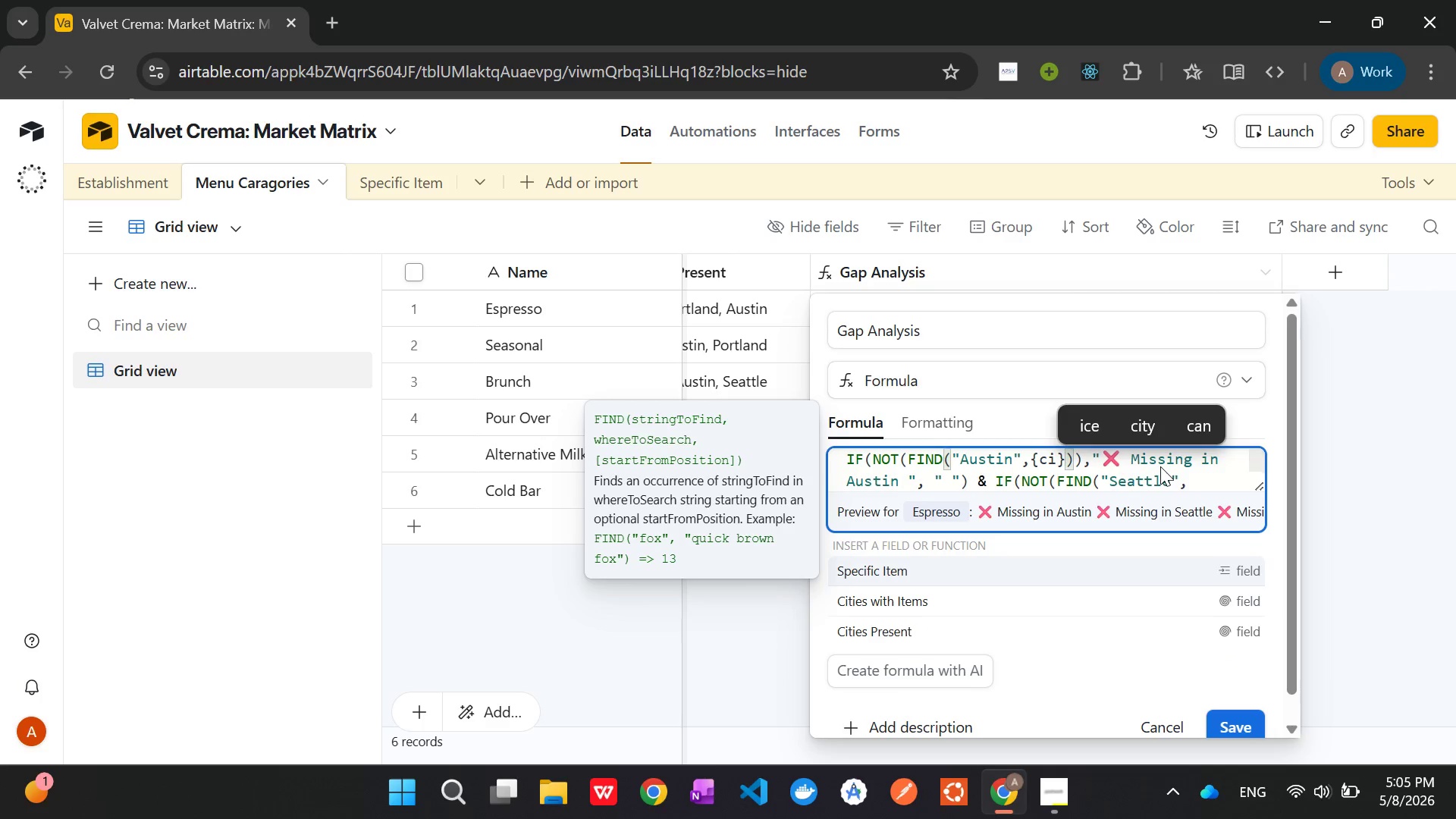 
key(ArrowDown)
 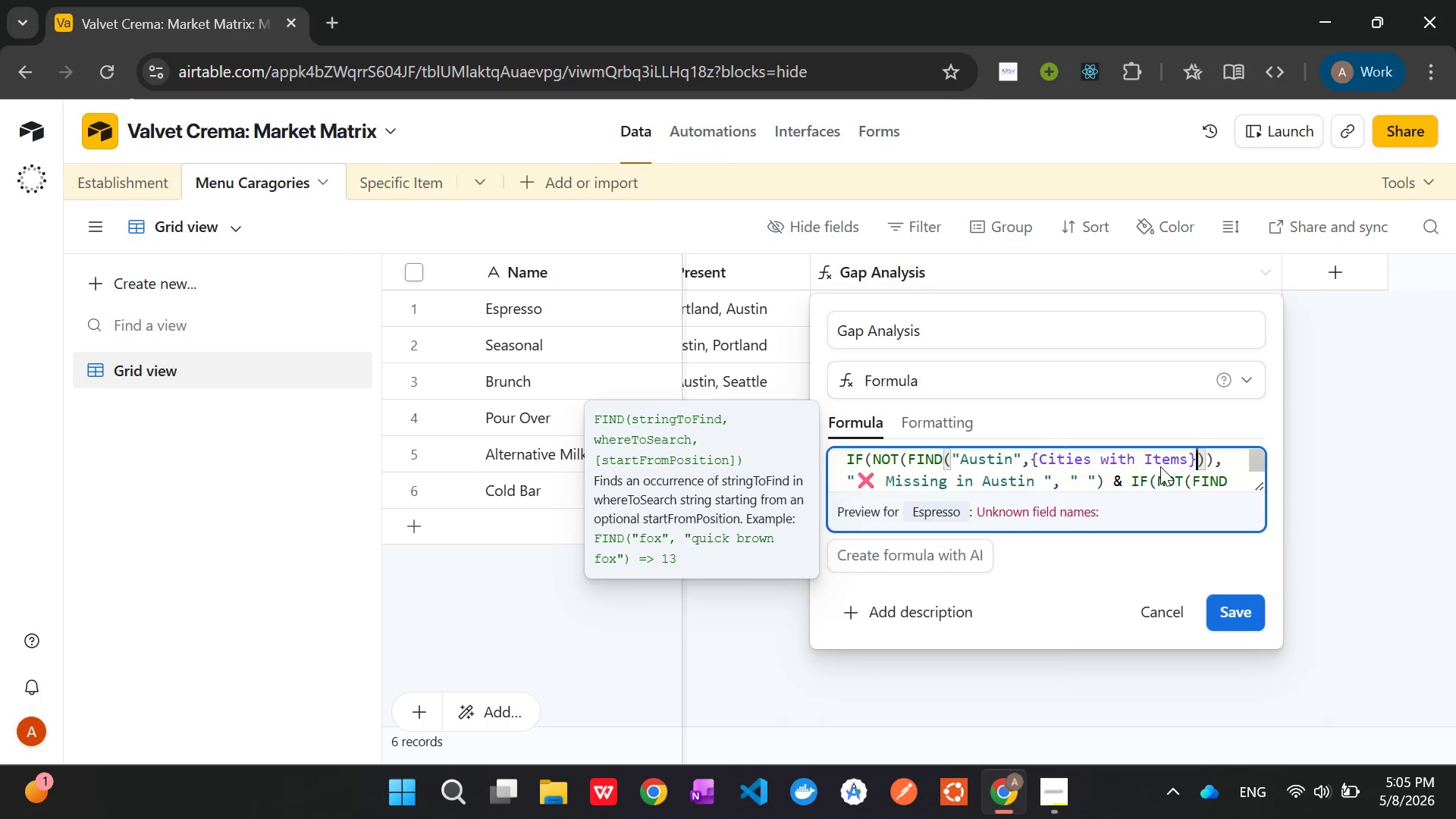 
key(Enter)
 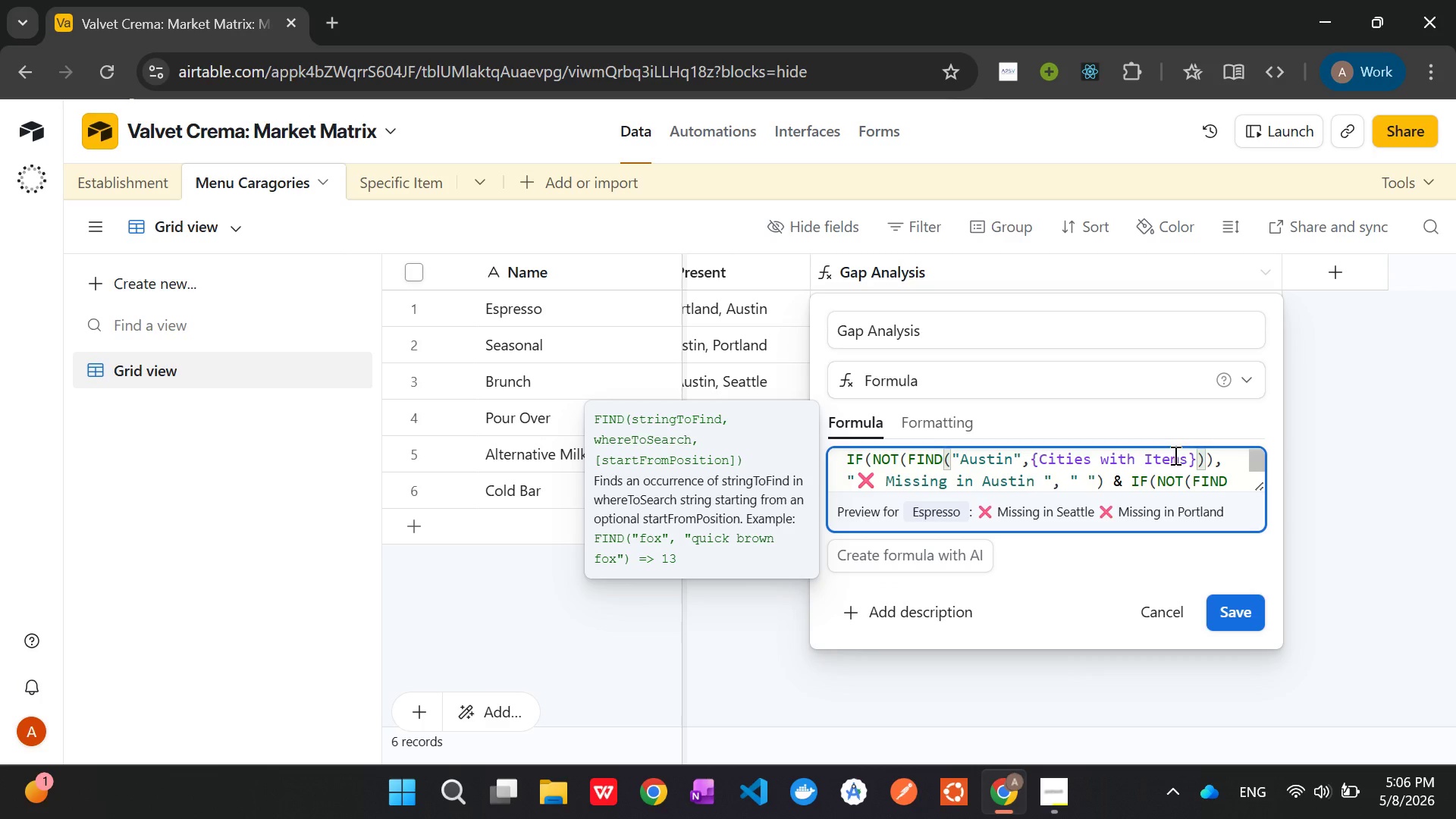 
left_click_drag(start_coordinate=[1194, 459], to_coordinate=[1043, 468])
 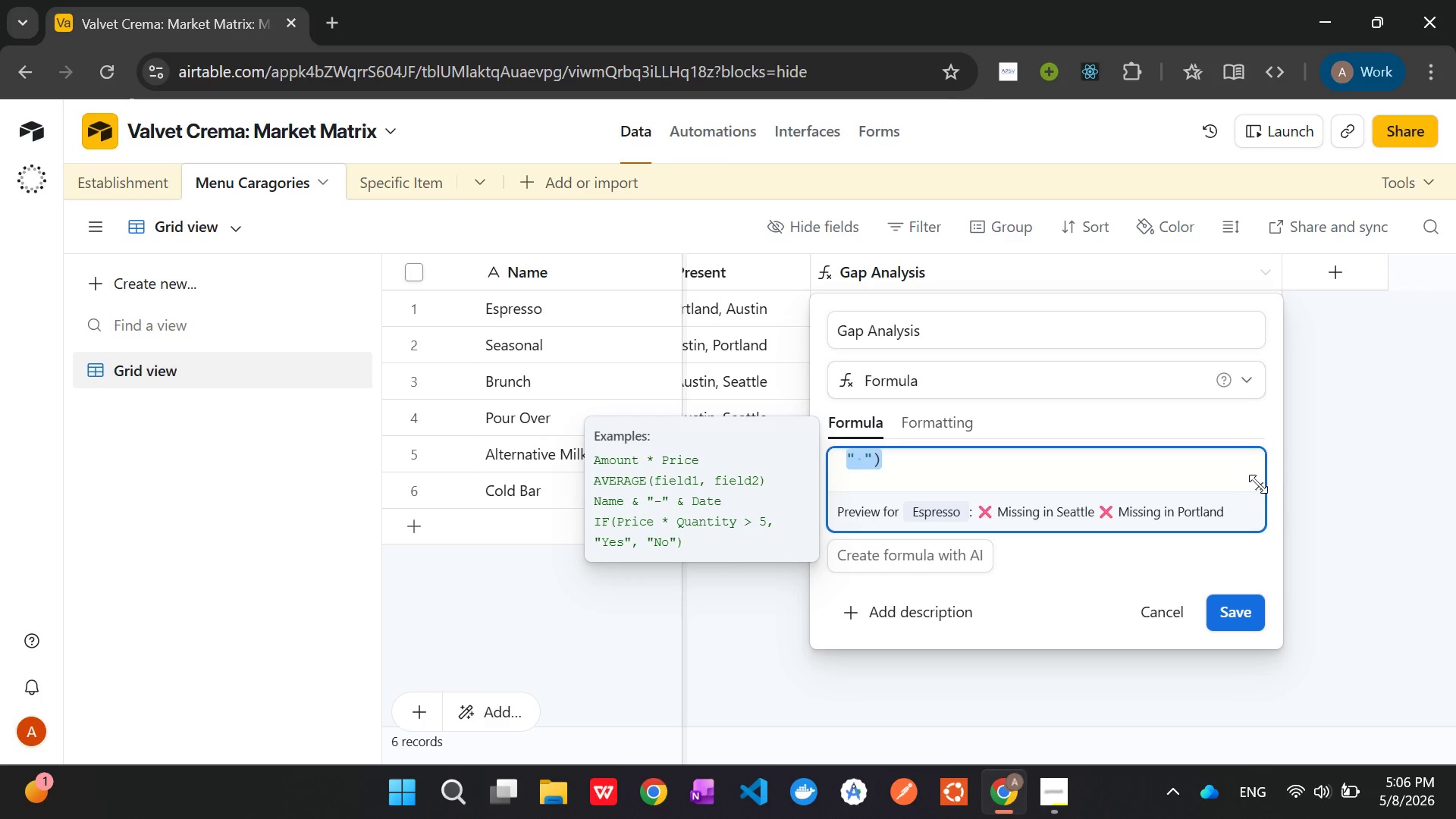 
left_click_drag(start_coordinate=[1258, 484], to_coordinate=[1228, 726])
 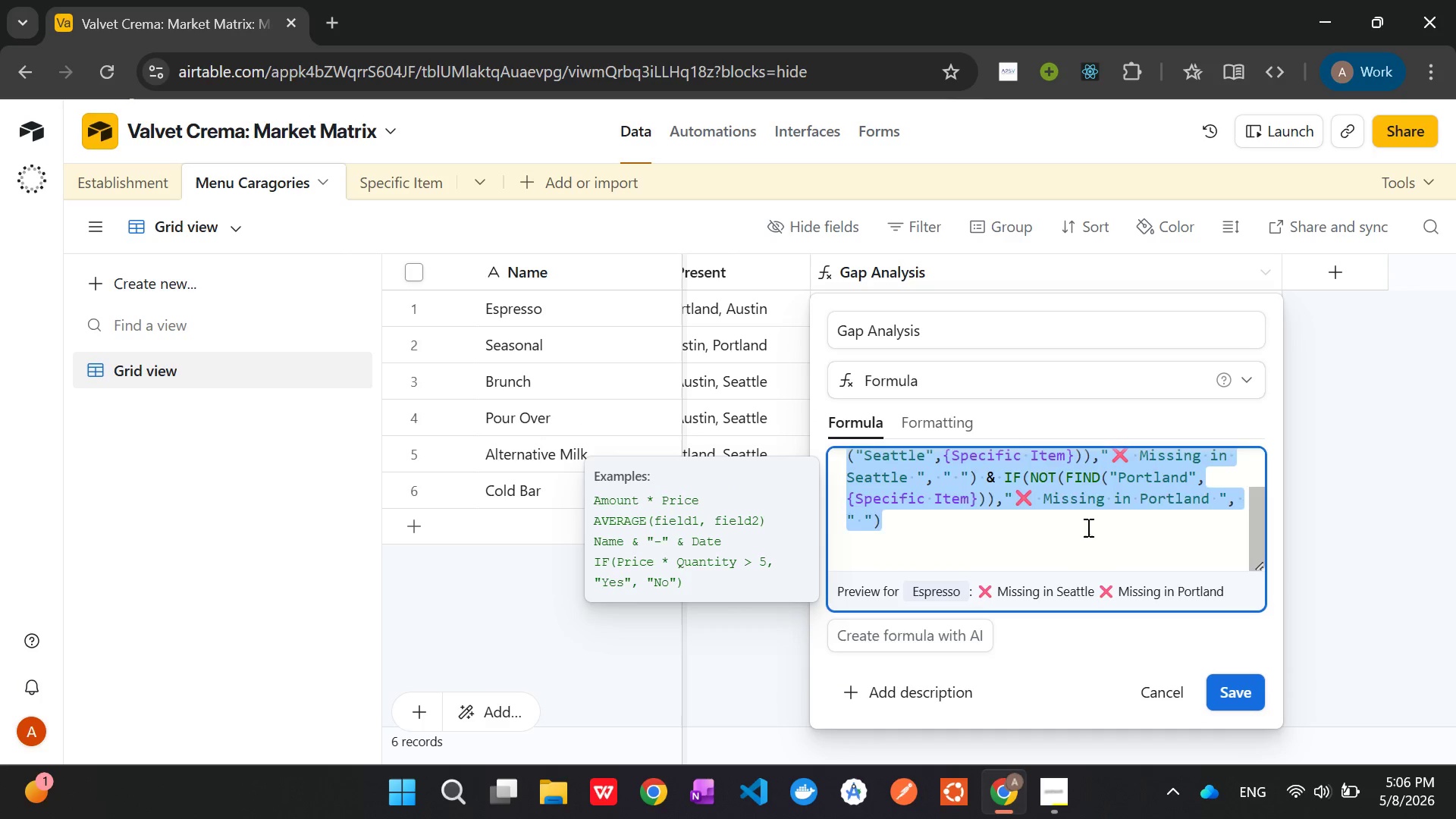 
left_click([1087, 527])
 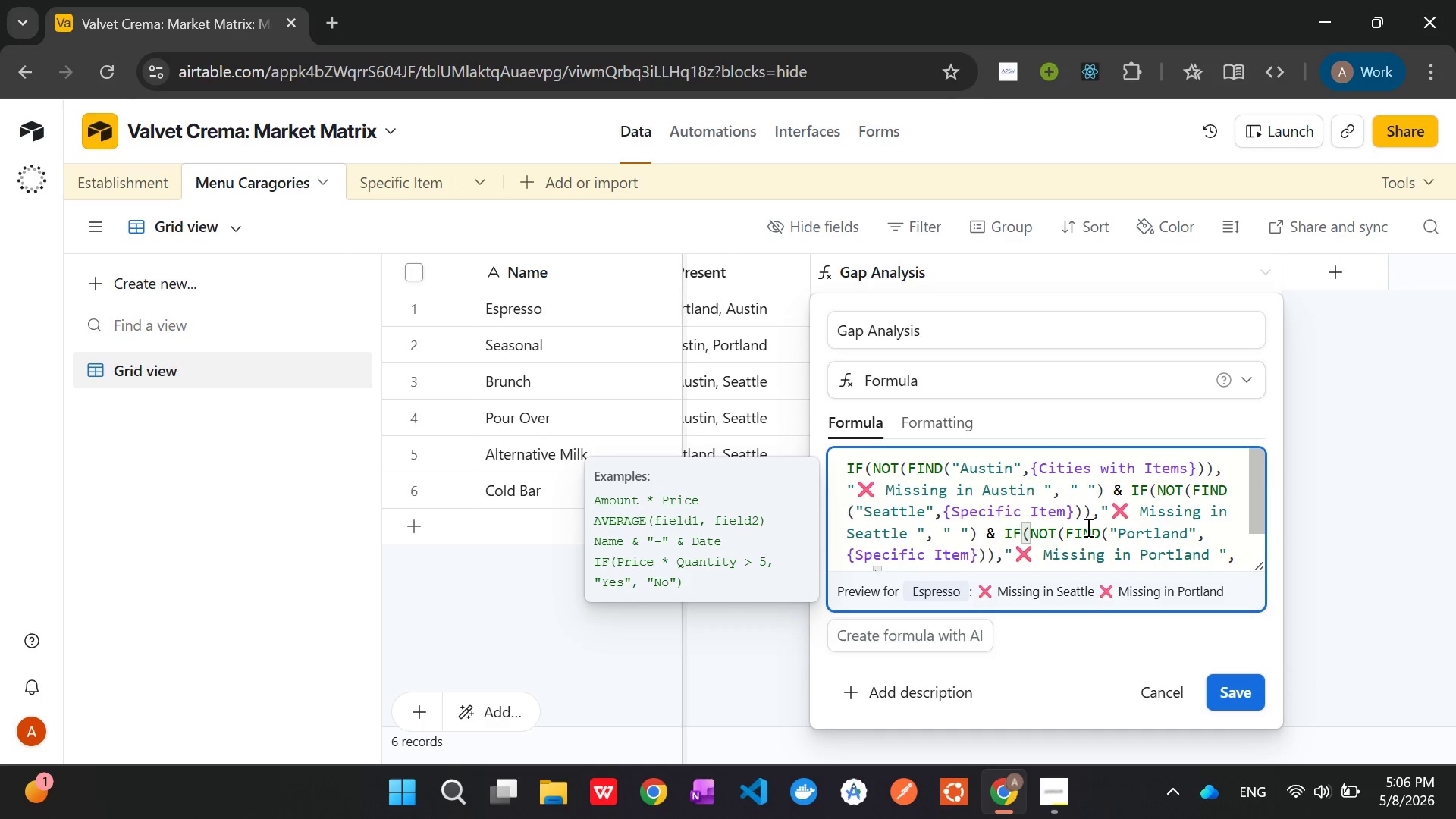 
scroll: coordinate [1087, 527], scroll_direction: none, amount: 0.0
 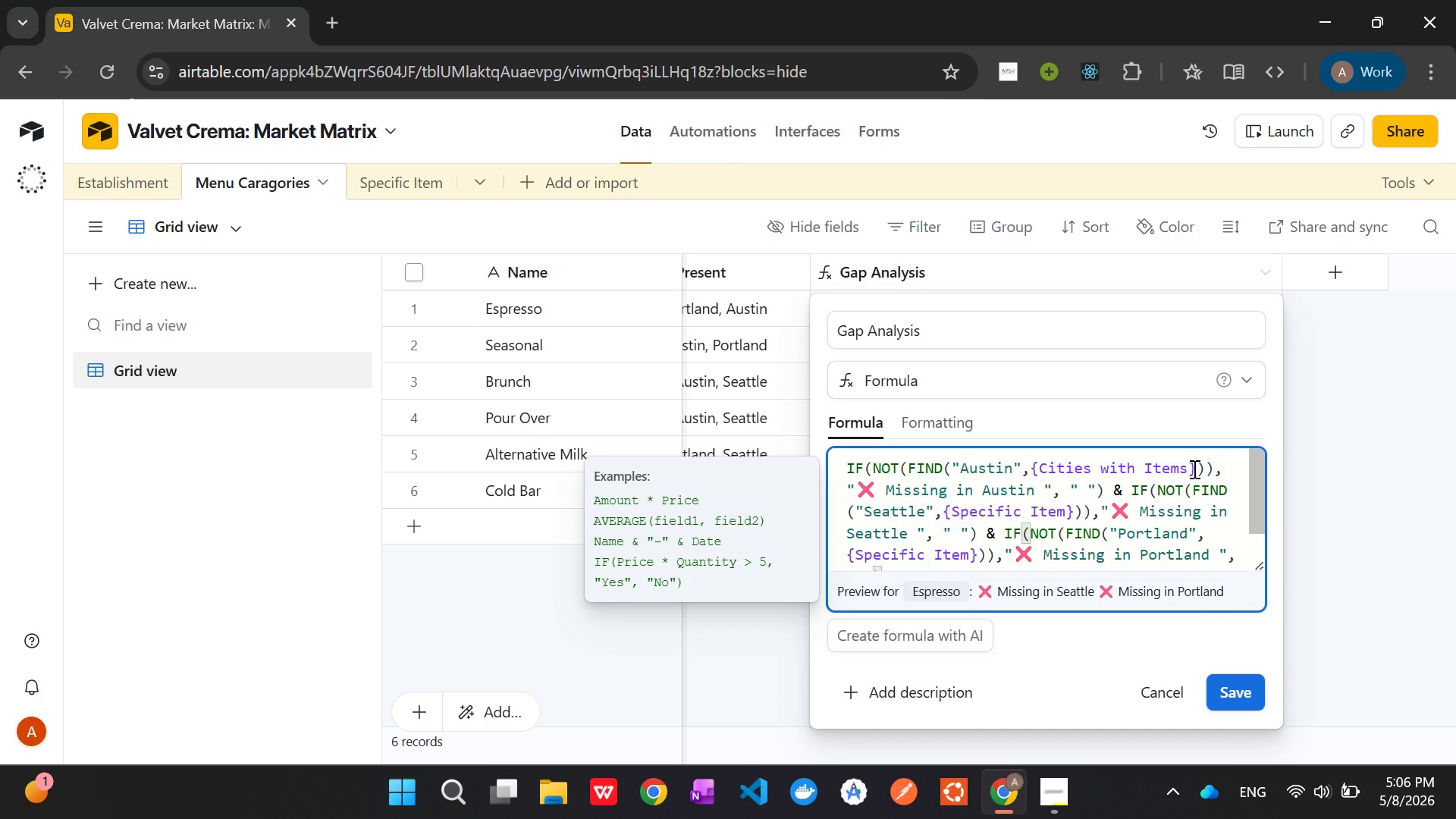 
left_click([1193, 469])
 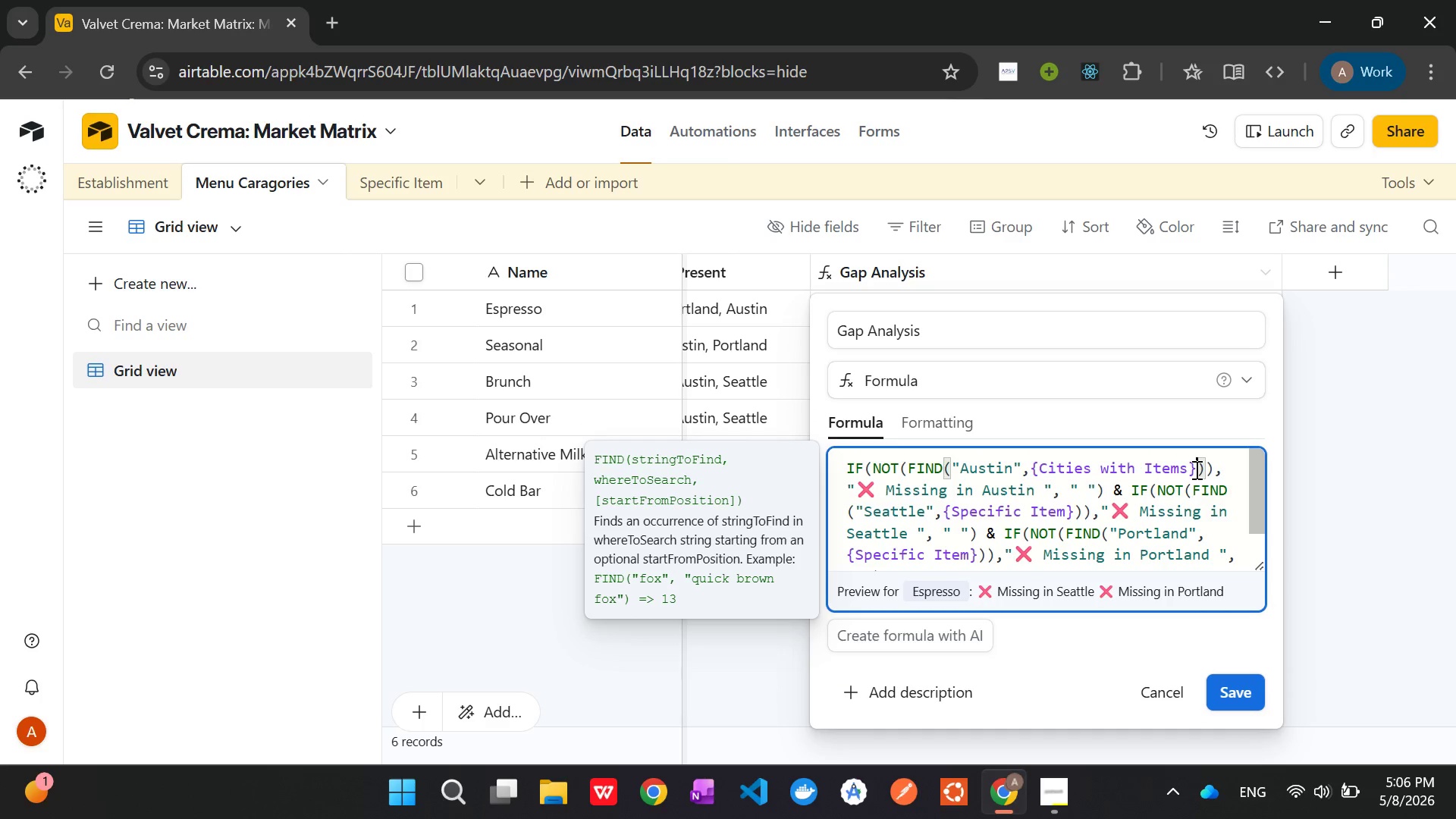 
left_click([1195, 469])
 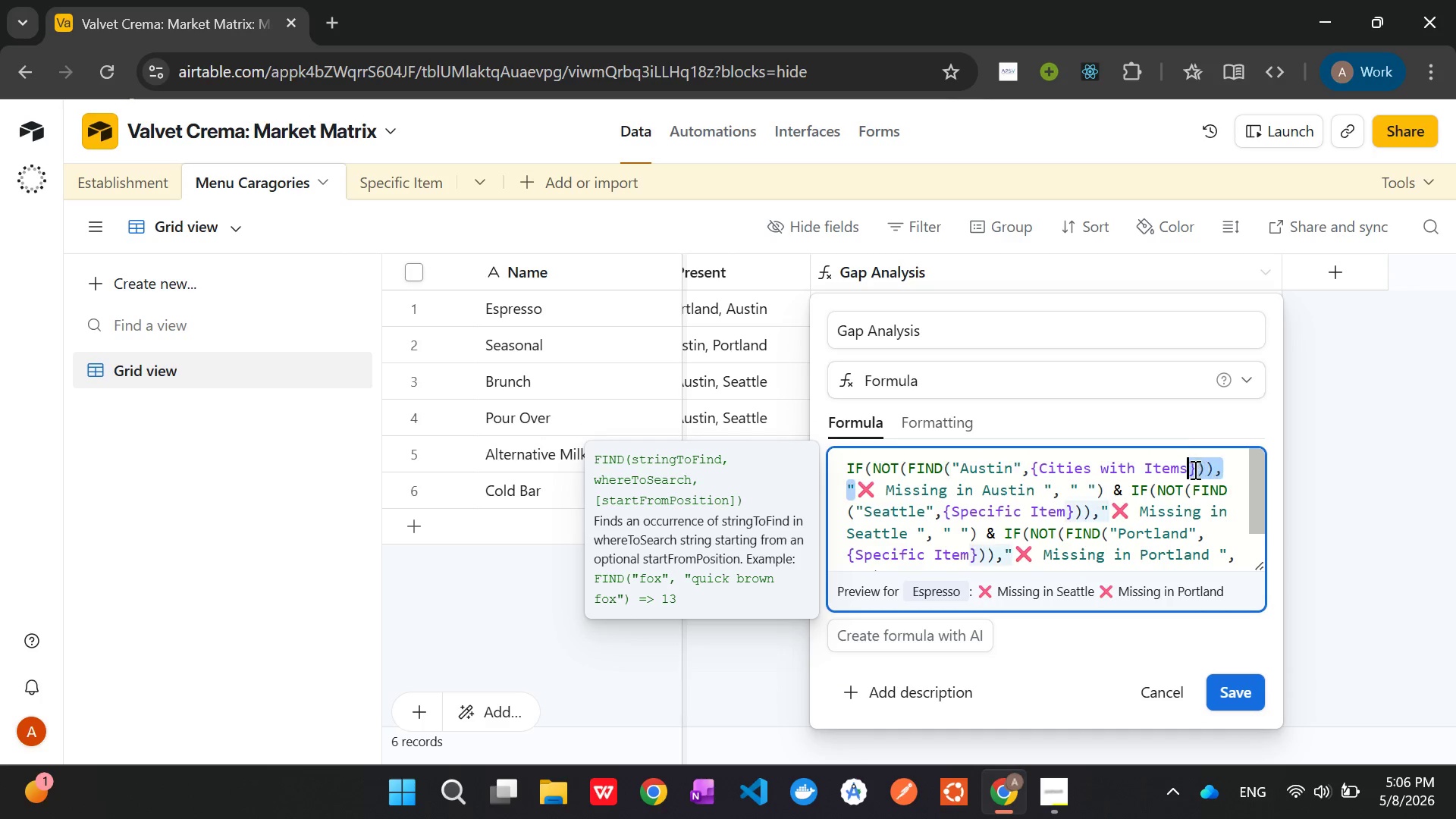 
left_click_drag(start_coordinate=[1195, 469], to_coordinate=[1090, 475])
 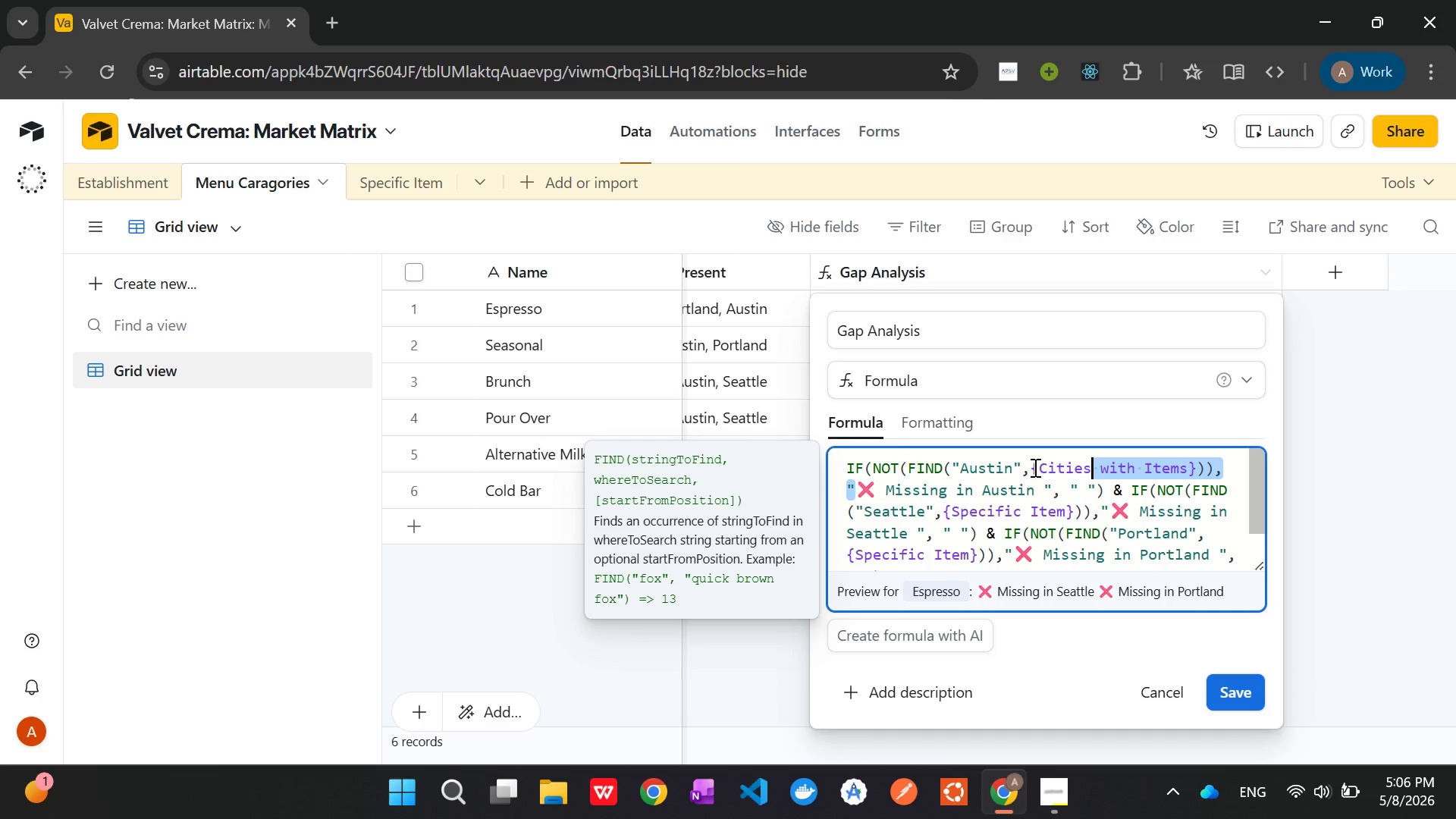 
left_click_drag(start_coordinate=[1034, 467], to_coordinate=[1195, 468])
 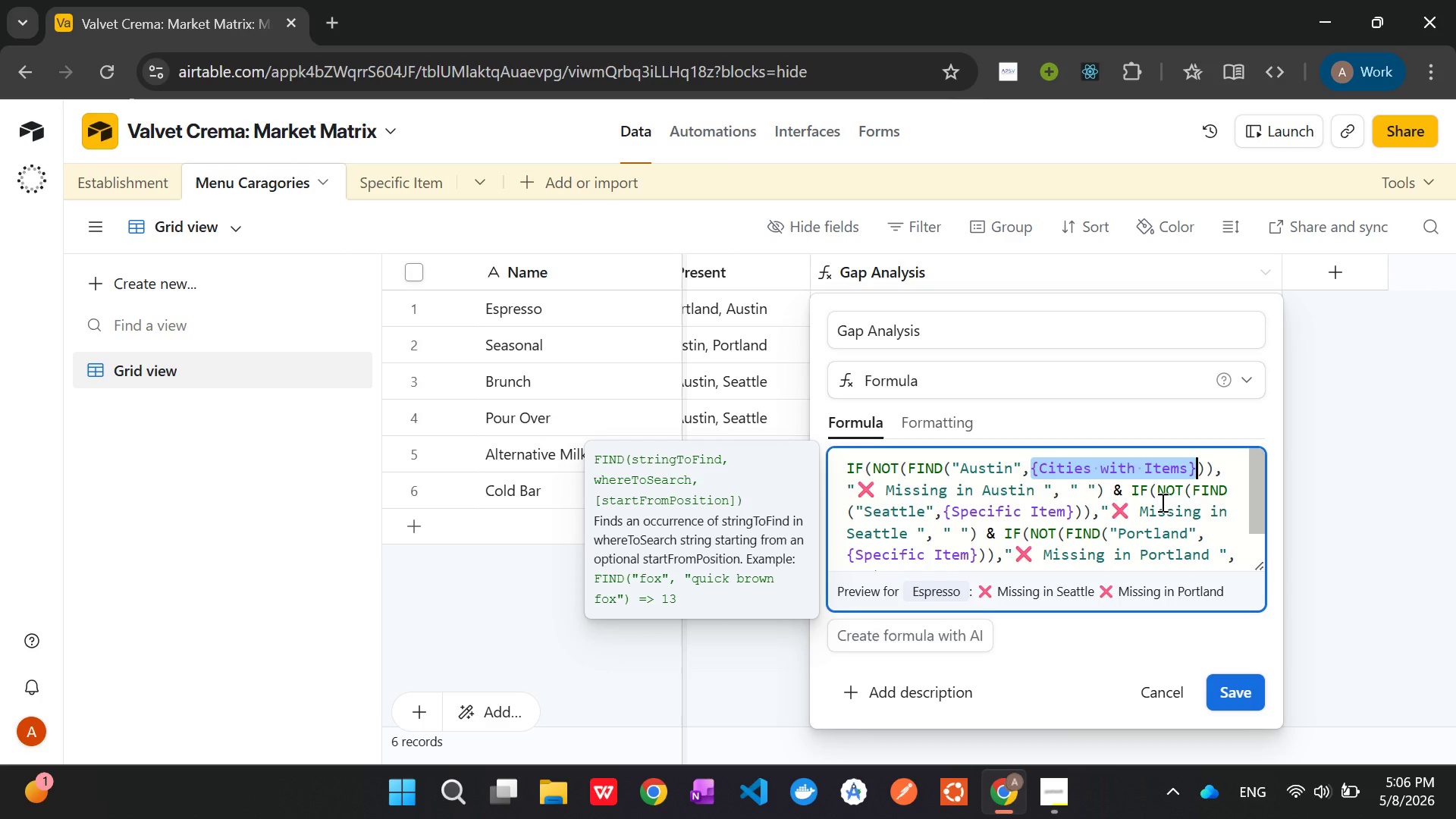 
key(Control+C)
 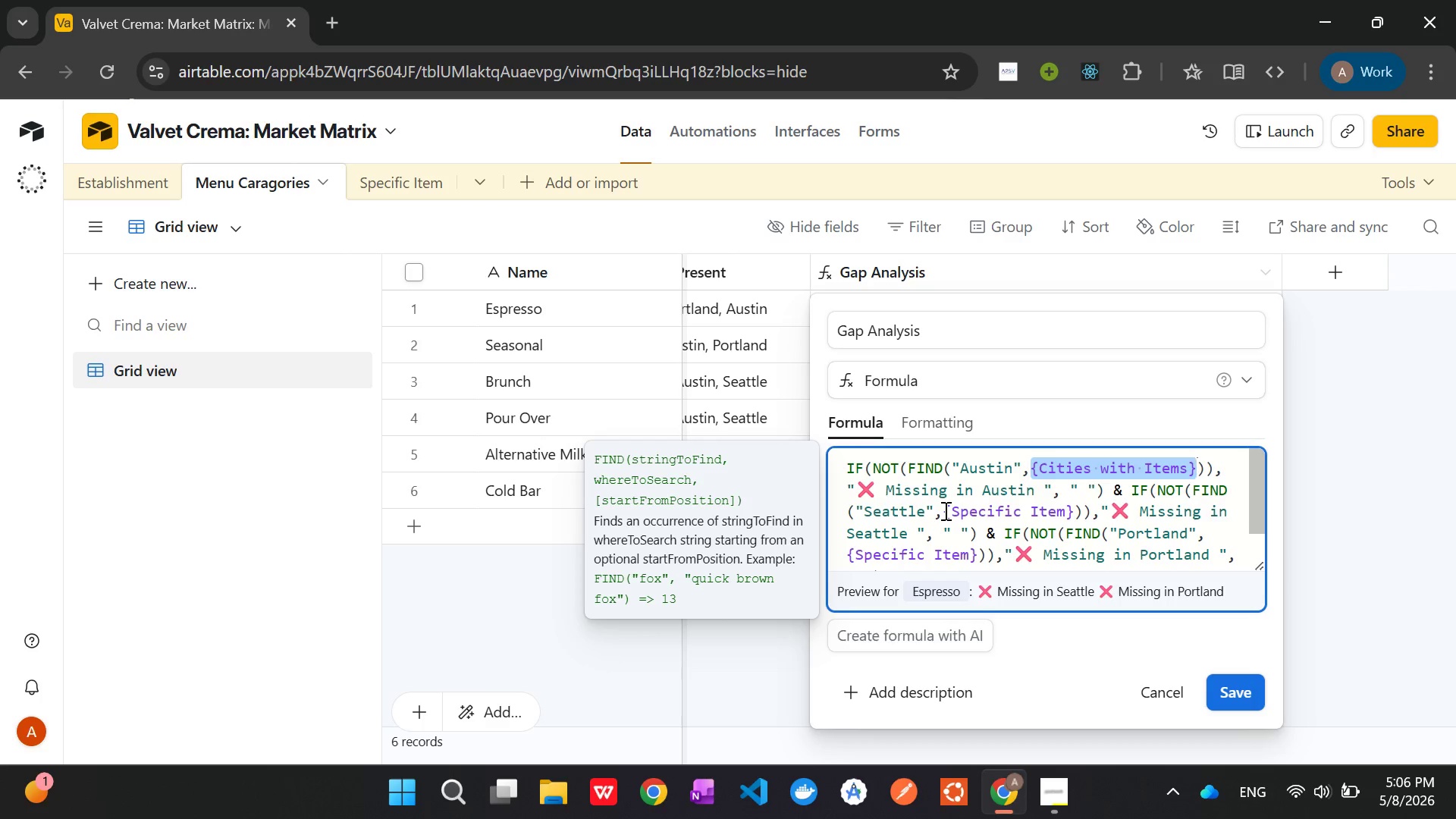 
left_click_drag(start_coordinate=[944, 511], to_coordinate=[1074, 511])
 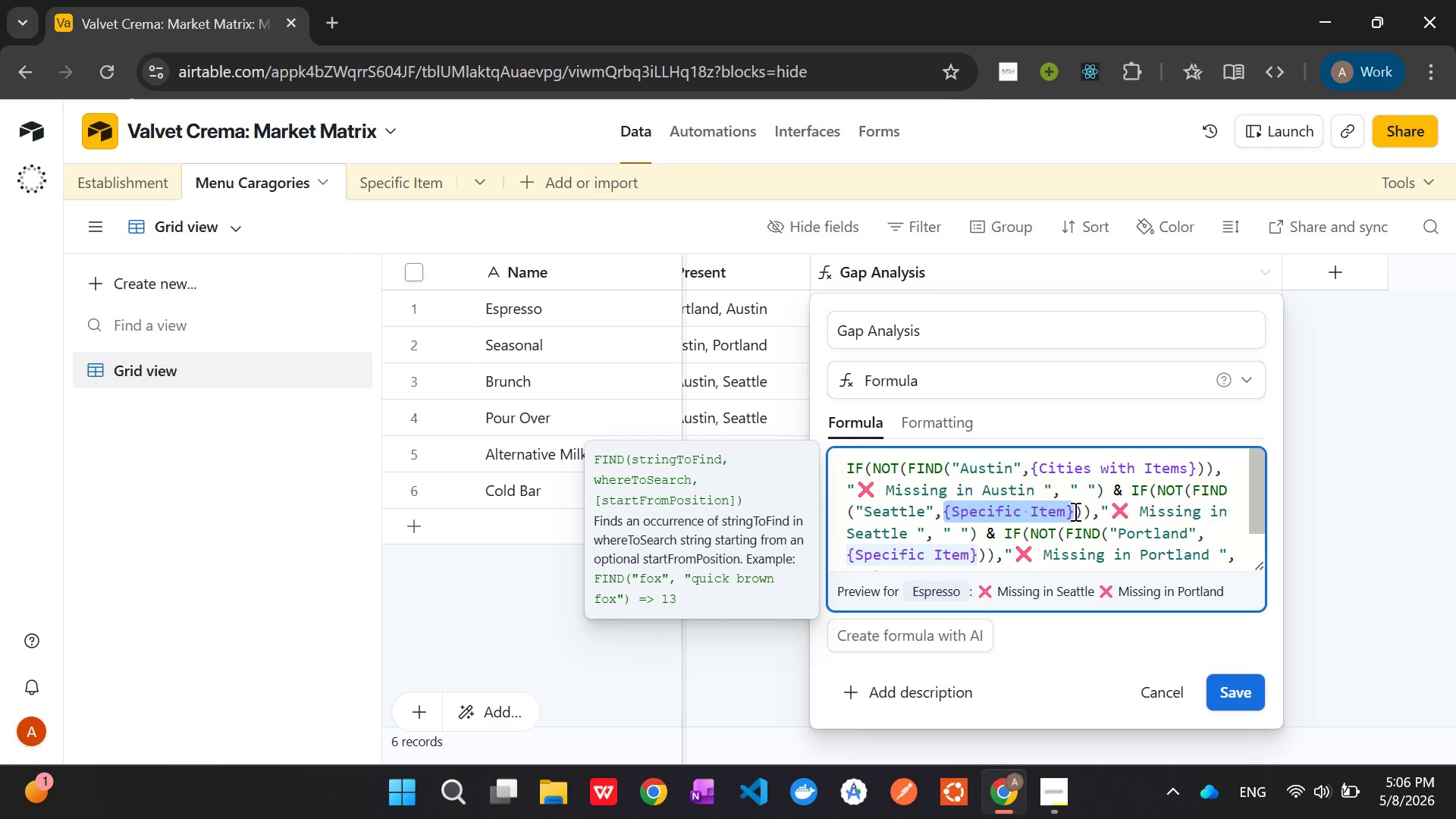 
key(Control+V)
 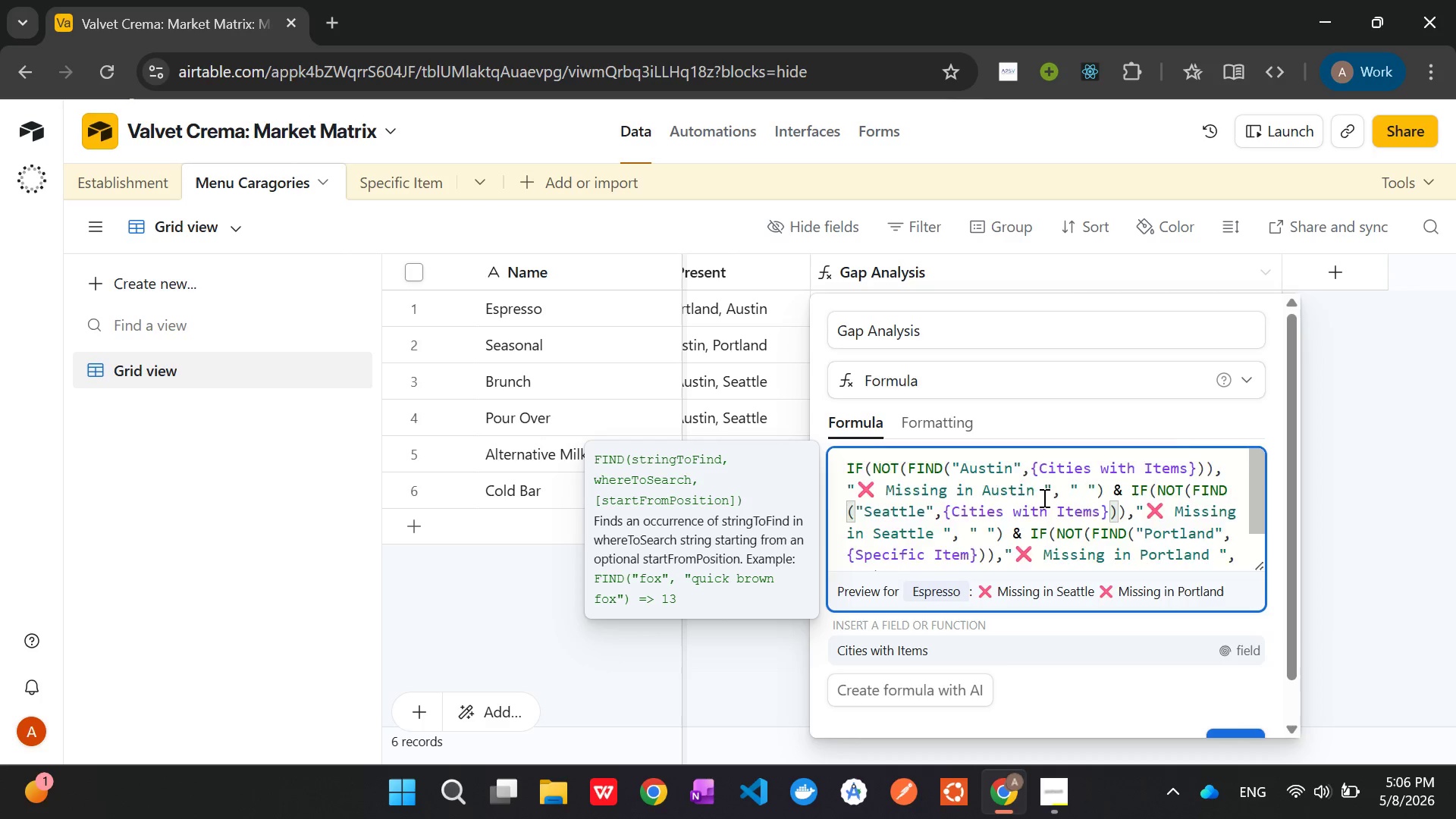 
scroll: coordinate [1043, 497], scroll_direction: none, amount: 0.0
 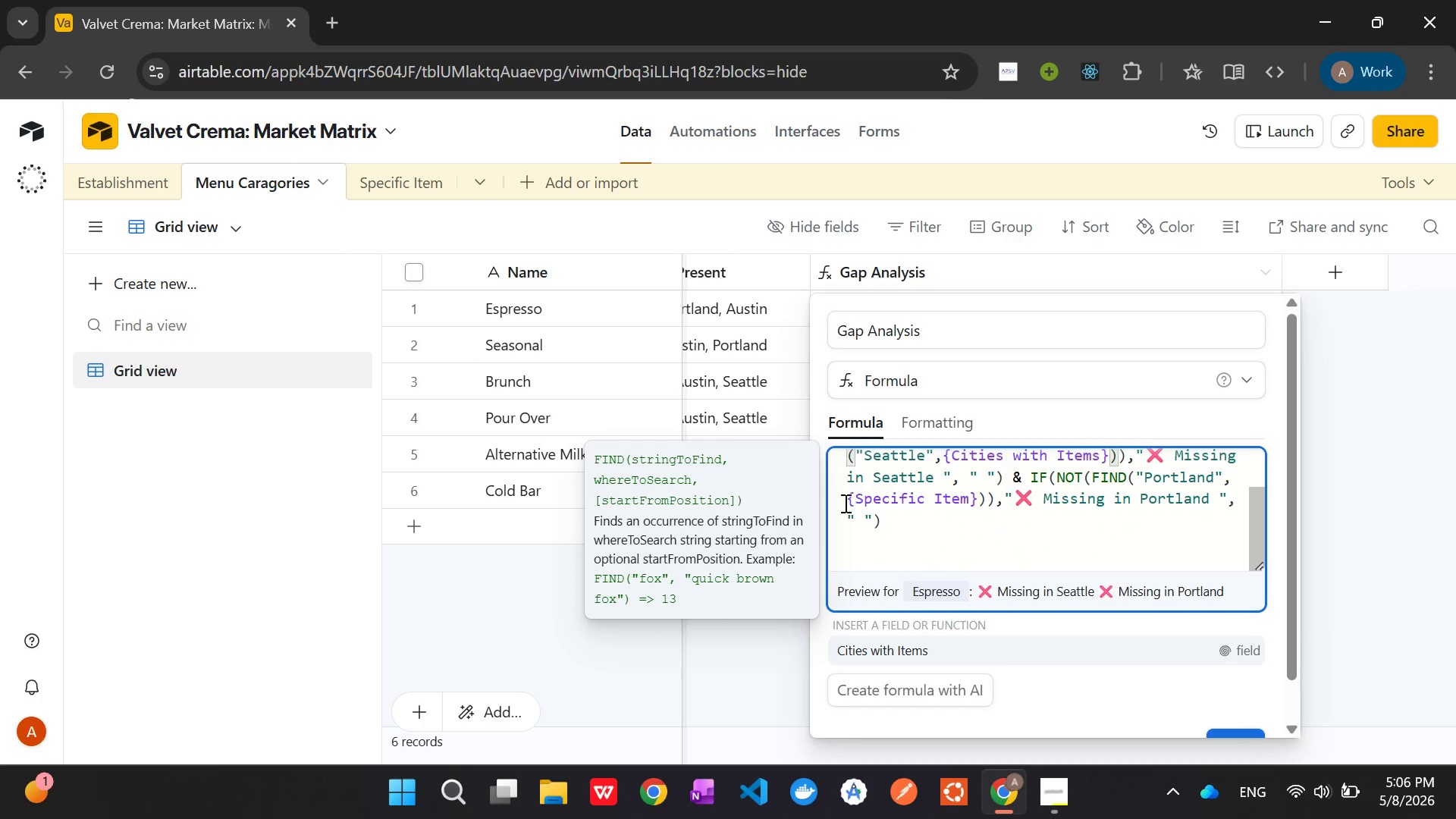 
left_click([843, 501])
 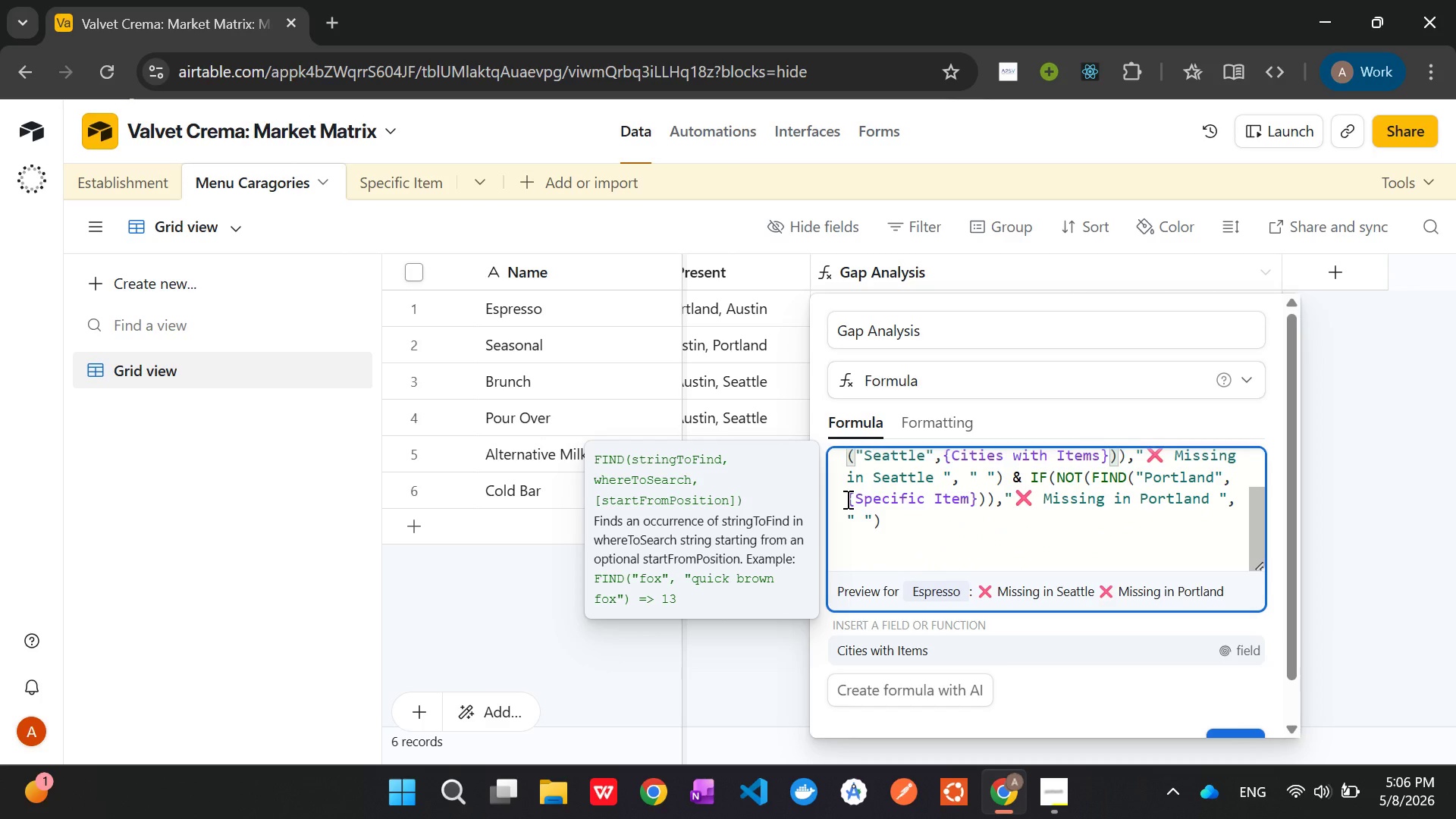 
left_click_drag(start_coordinate=[846, 499], to_coordinate=[976, 501])
 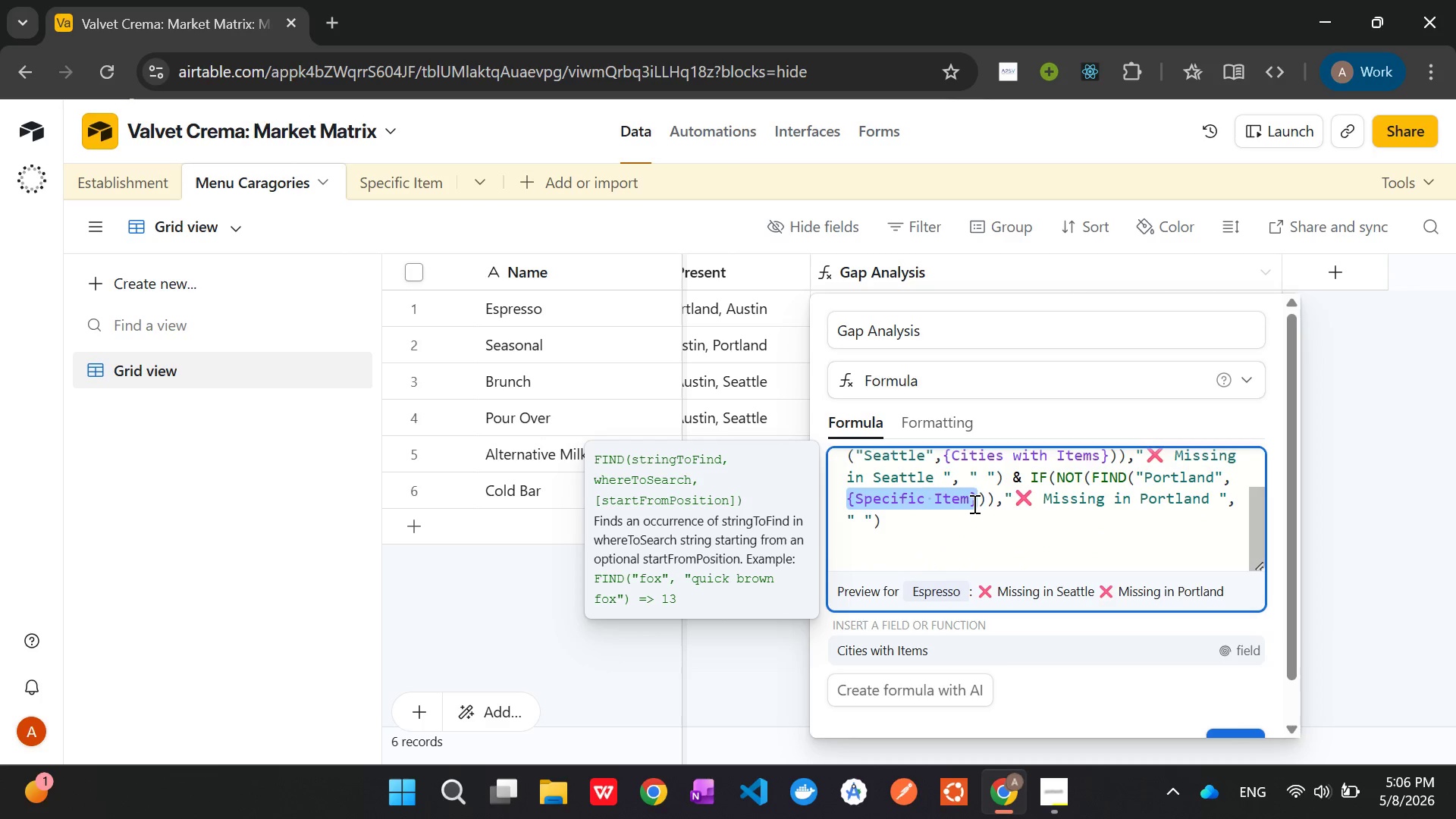 
key(Control+V)
 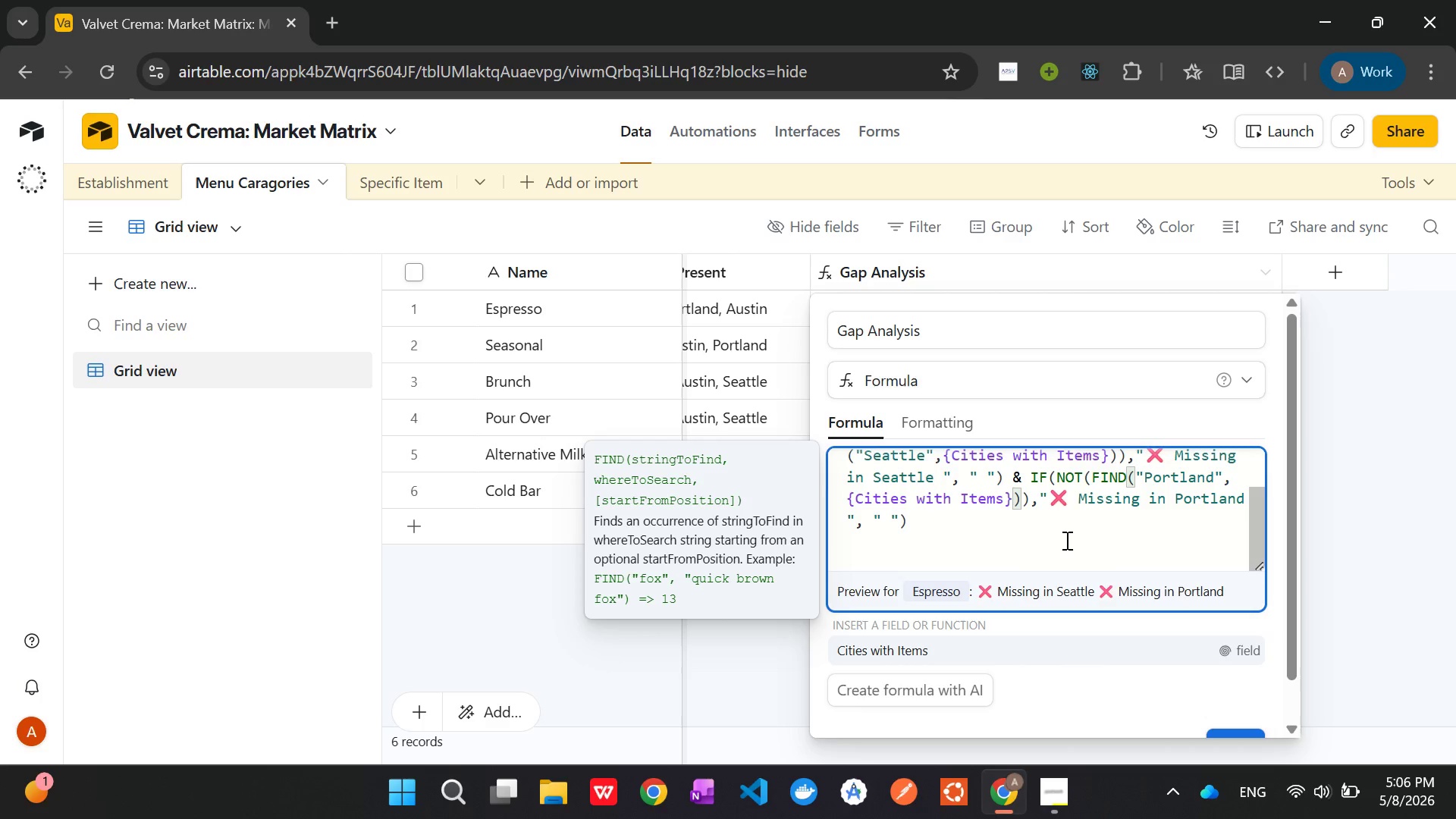 
left_click([1062, 490])
 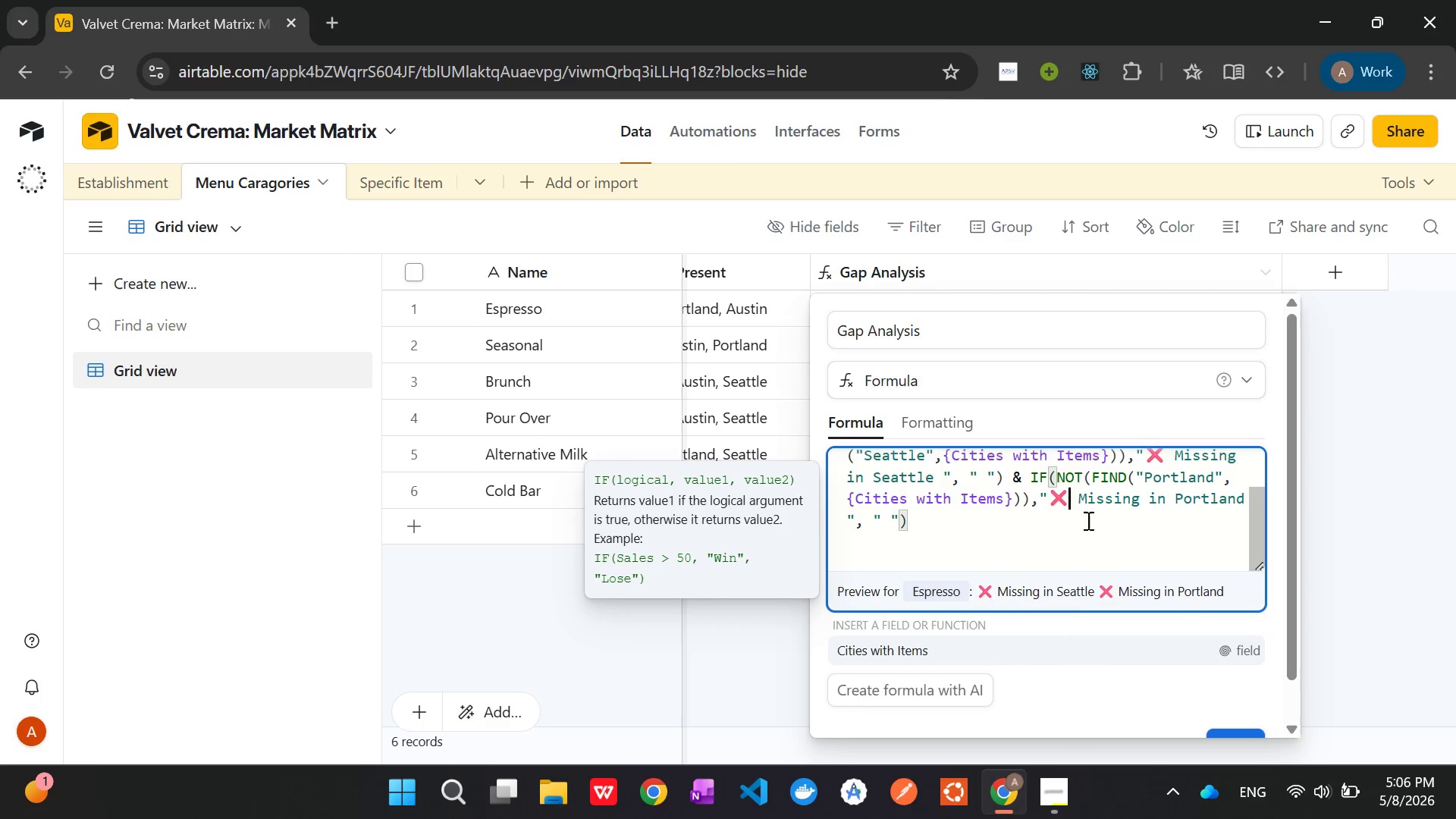 
left_click([1079, 519])
 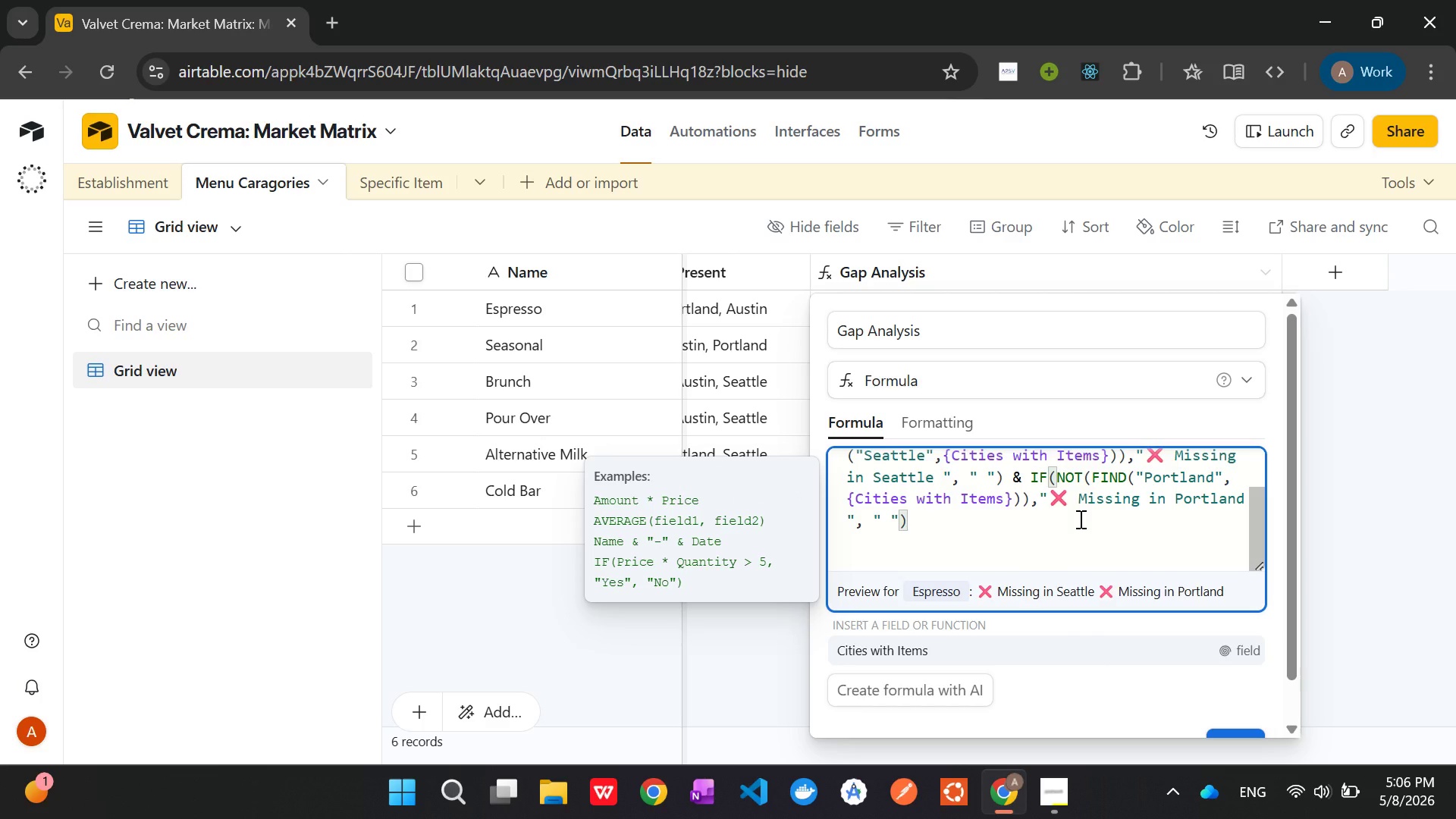 
scroll: coordinate [1079, 519], scroll_direction: down, amount: 3.0
 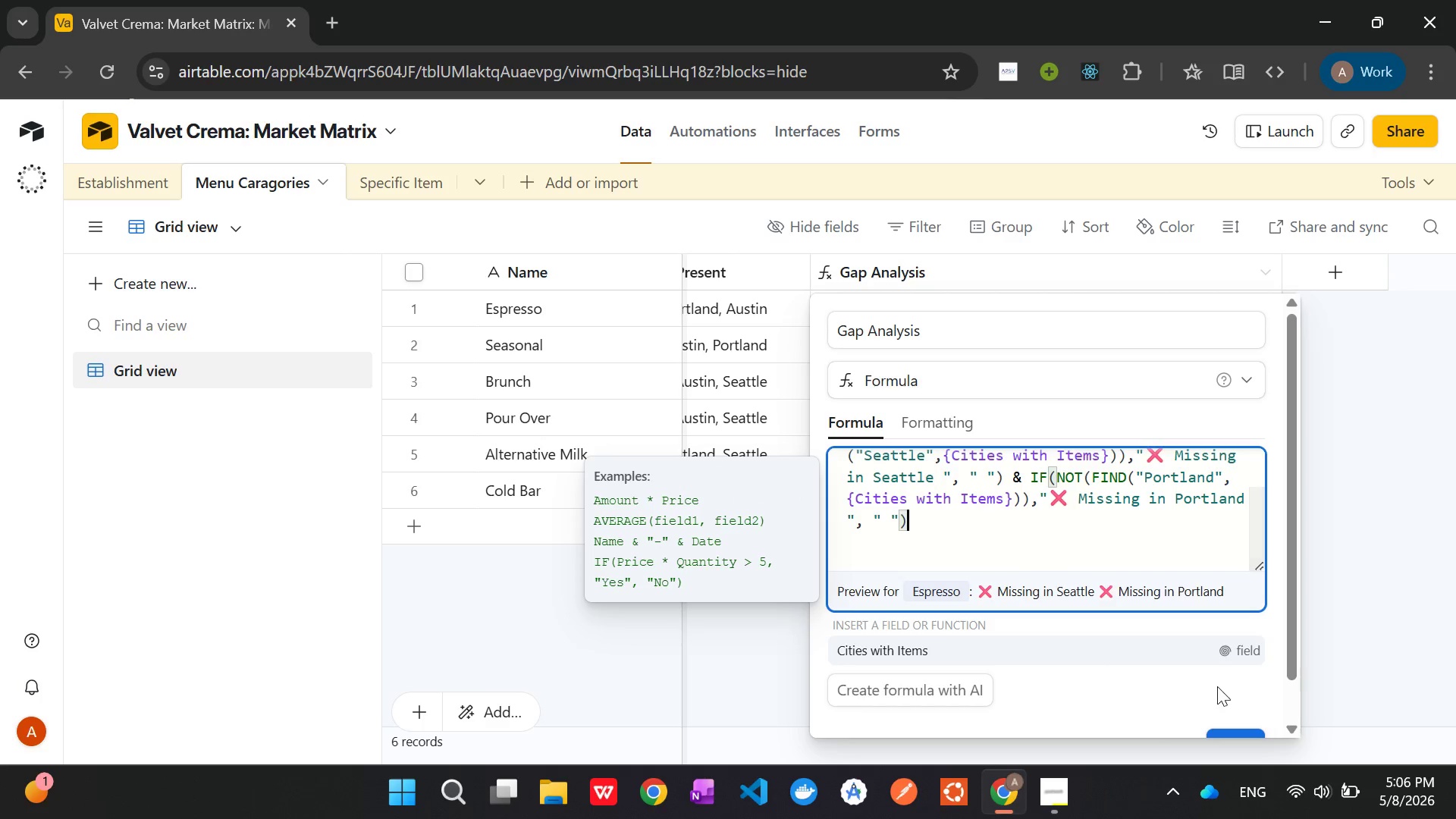 
wait(5.72)
 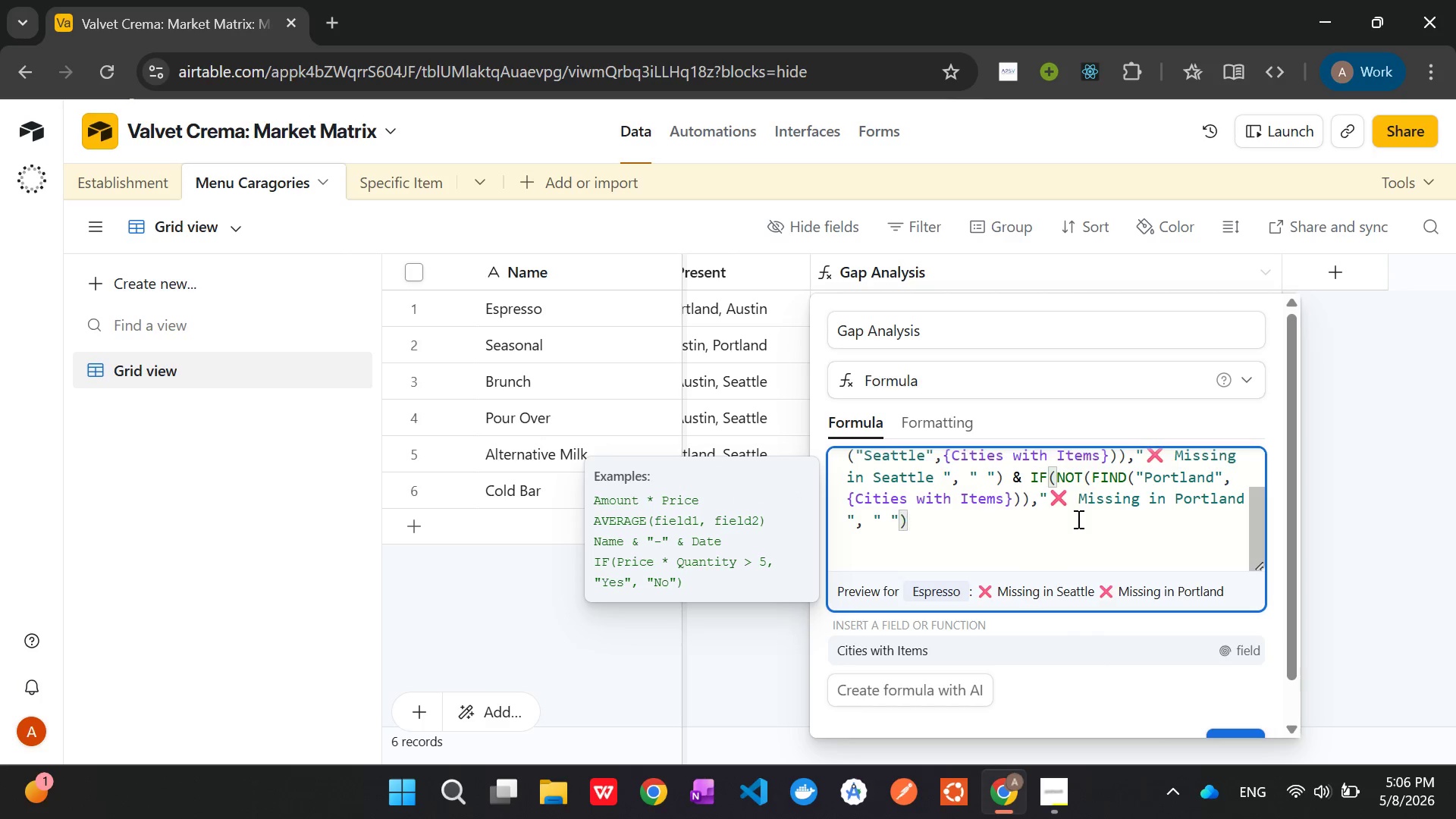 
scroll: coordinate [1132, 692], scroll_direction: down, amount: 2.0
 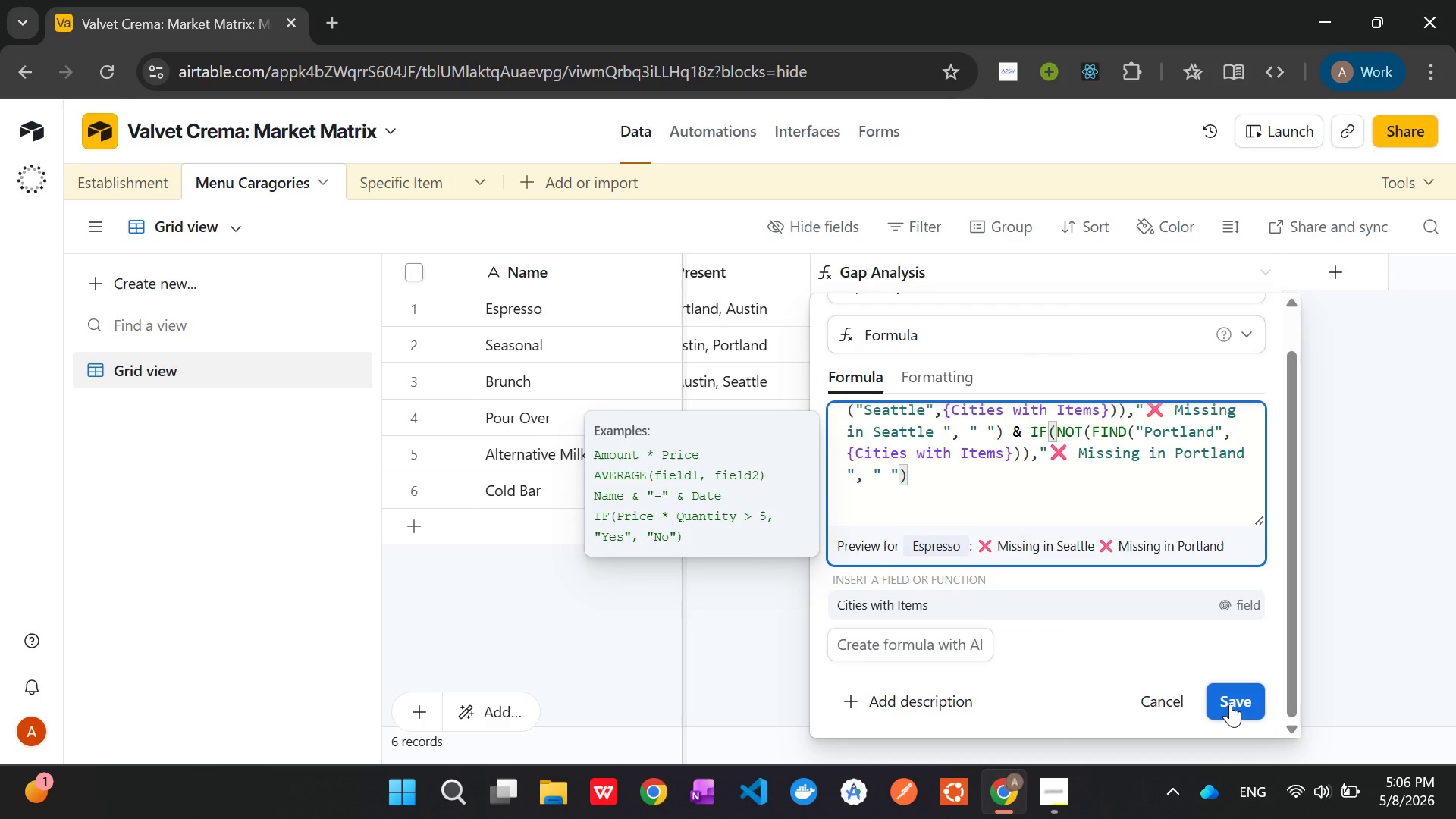 
left_click([1230, 704])
 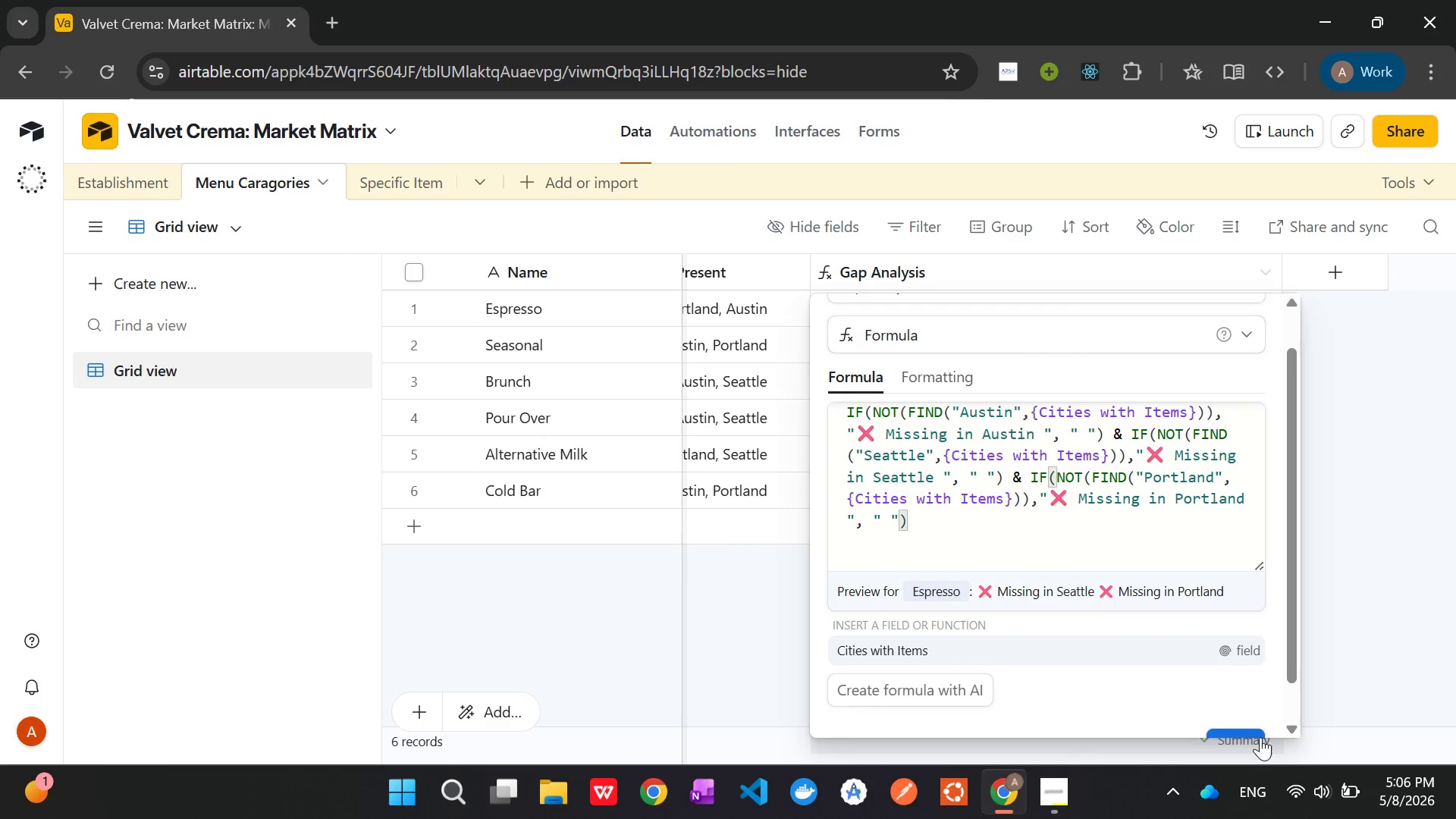 
scroll: coordinate [1131, 699], scroll_direction: down, amount: 1.0
 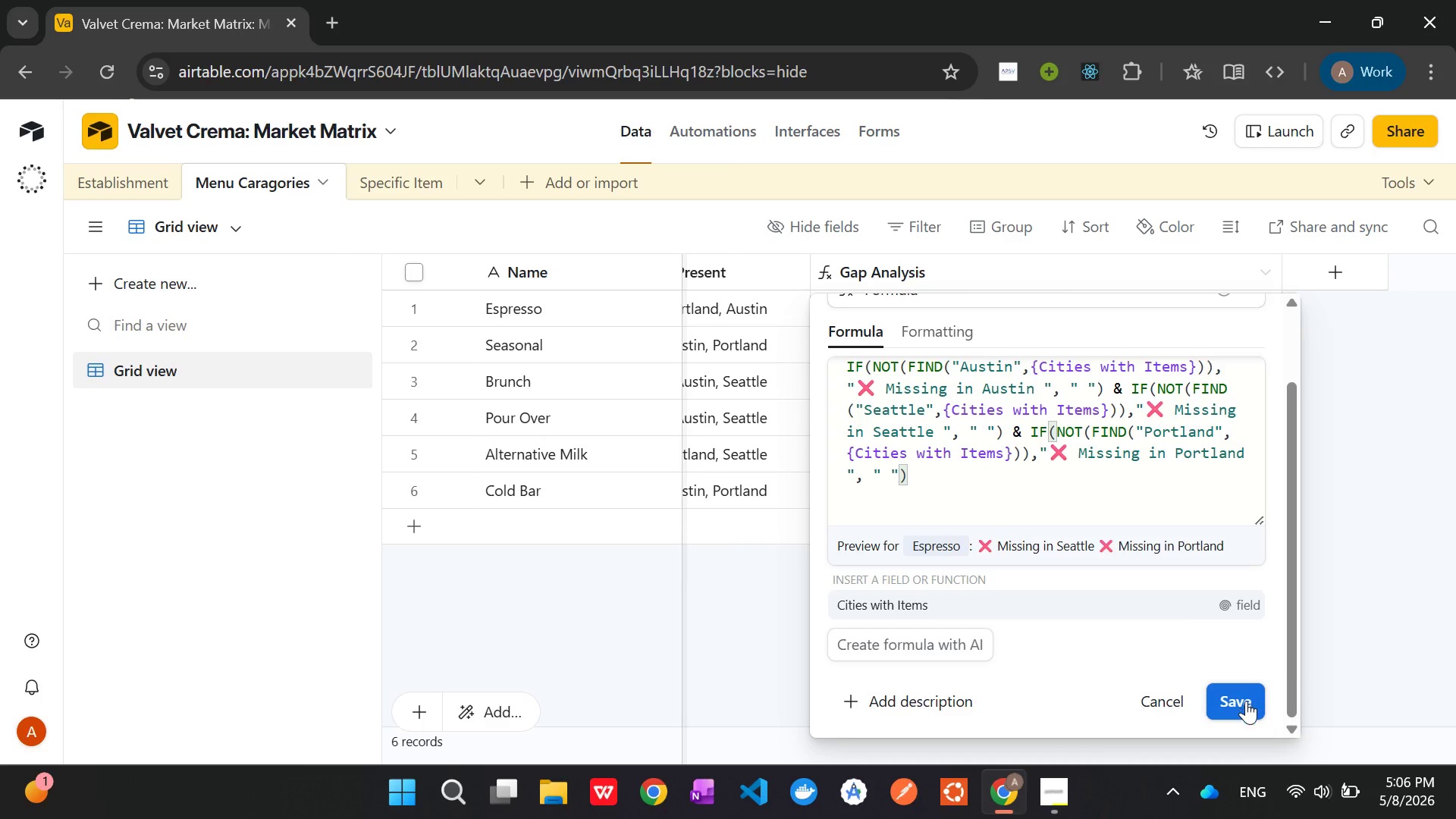 
left_click([1246, 701])
 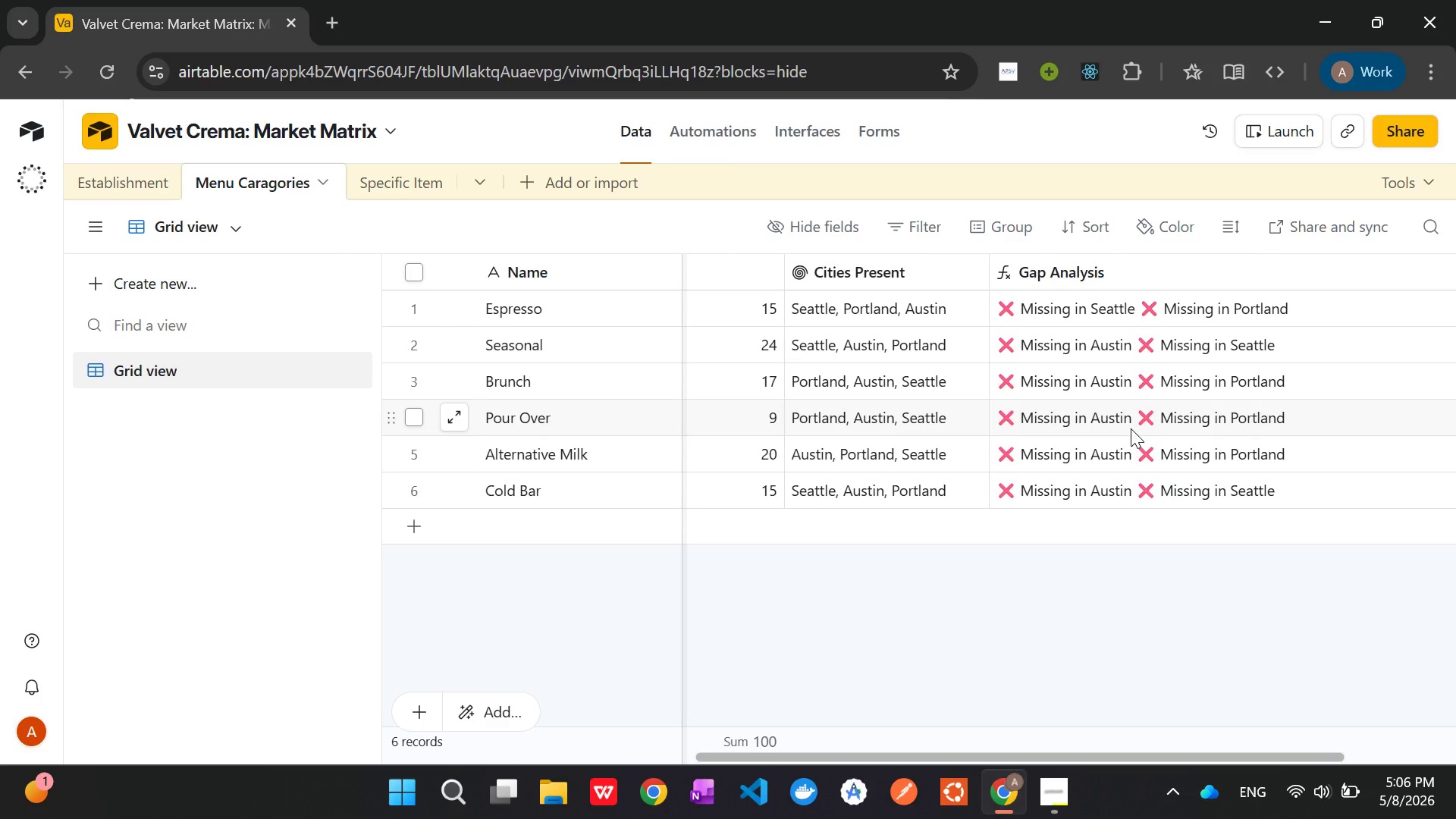 
wait(17.39)
 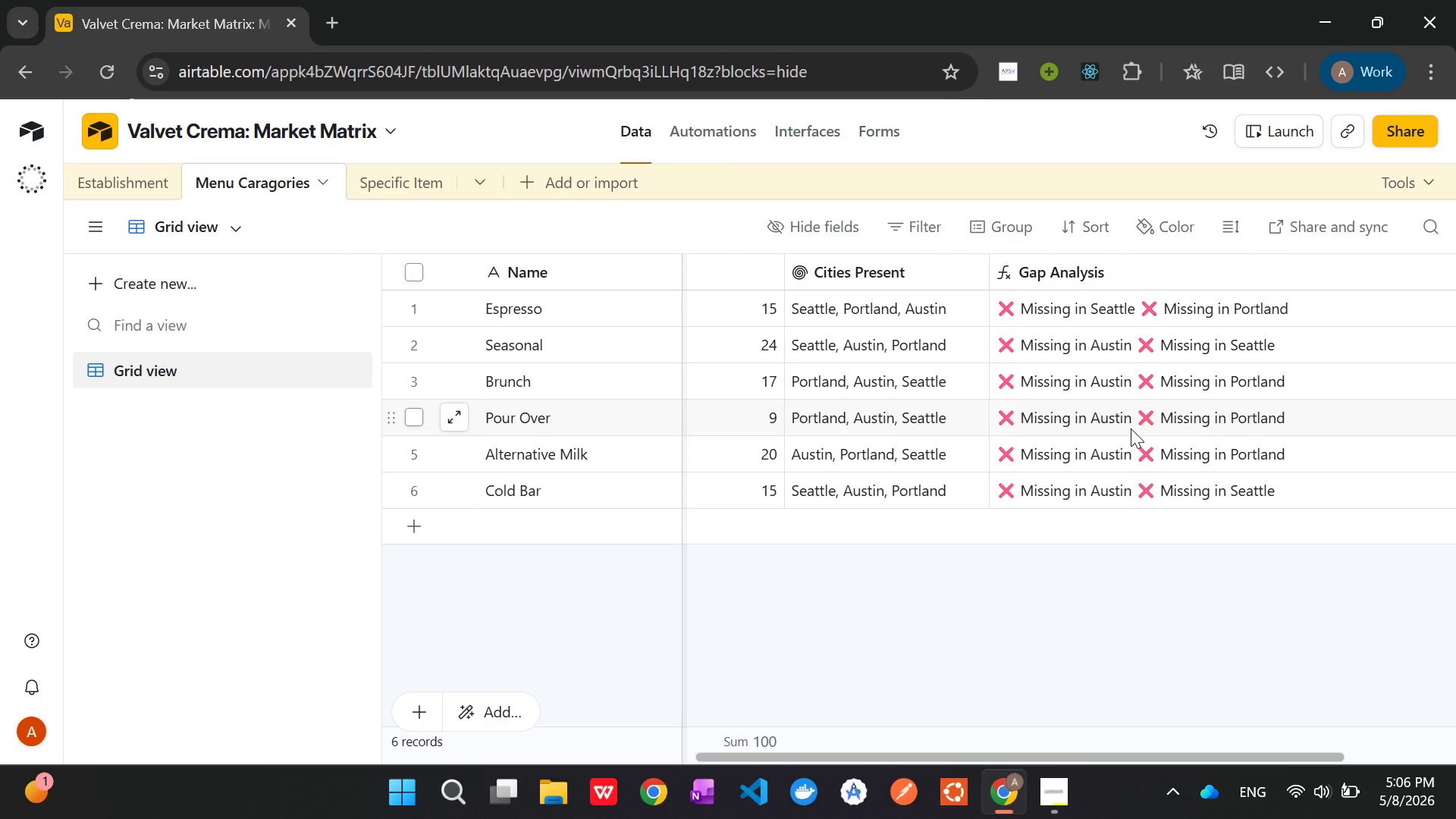 
right_click([1057, 271])
 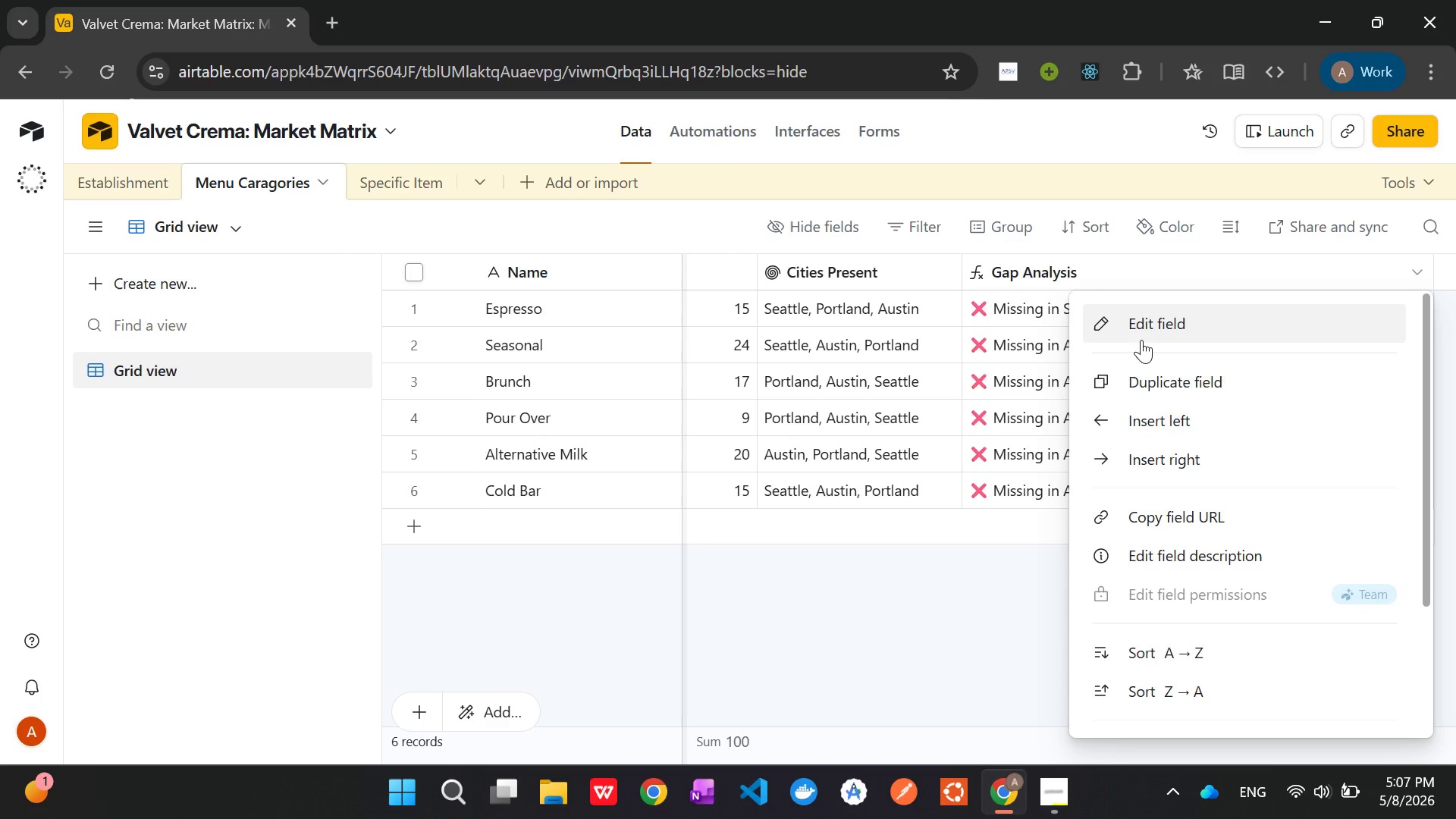 
left_click([1141, 340])
 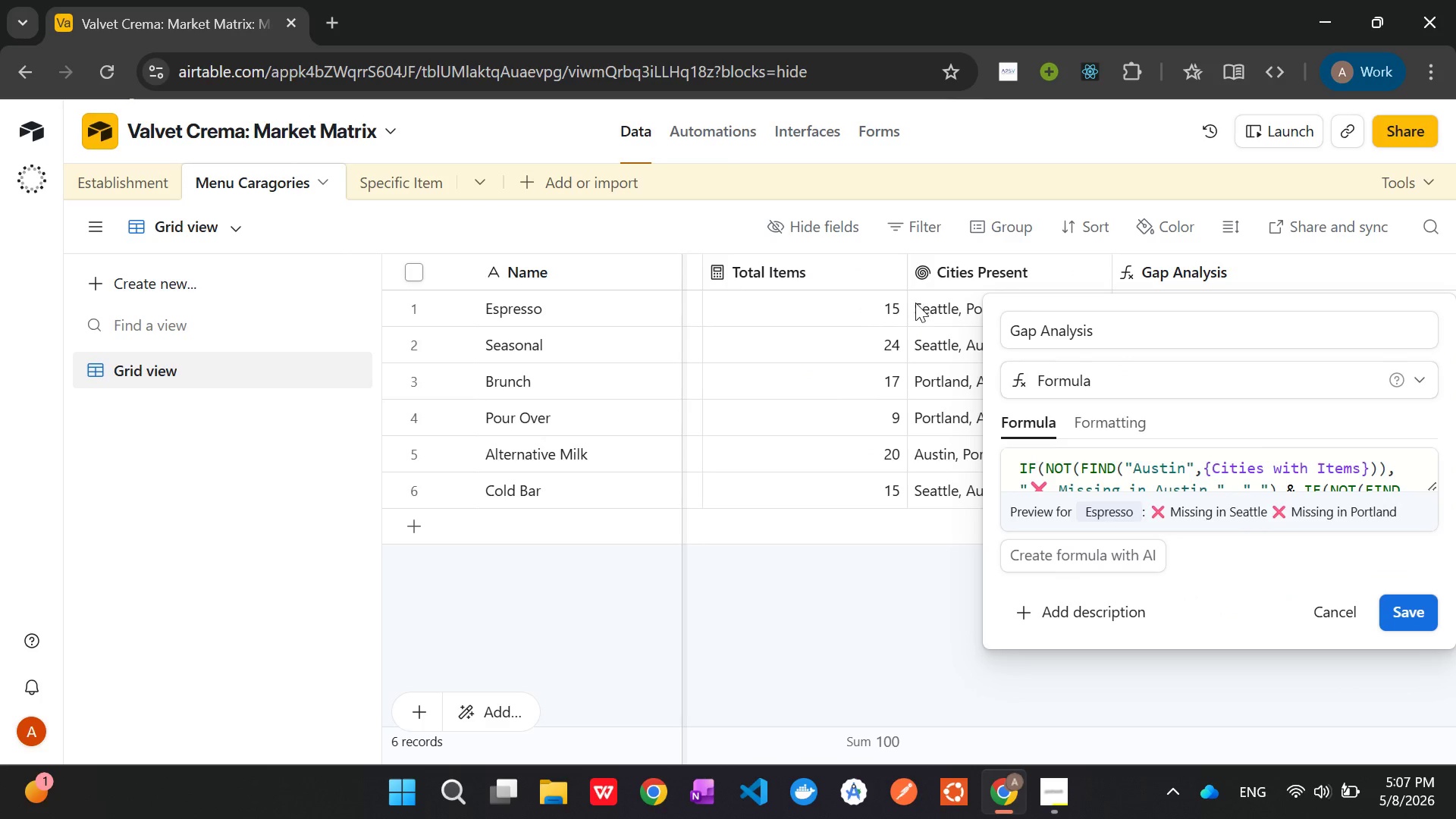 
wait(5.61)
 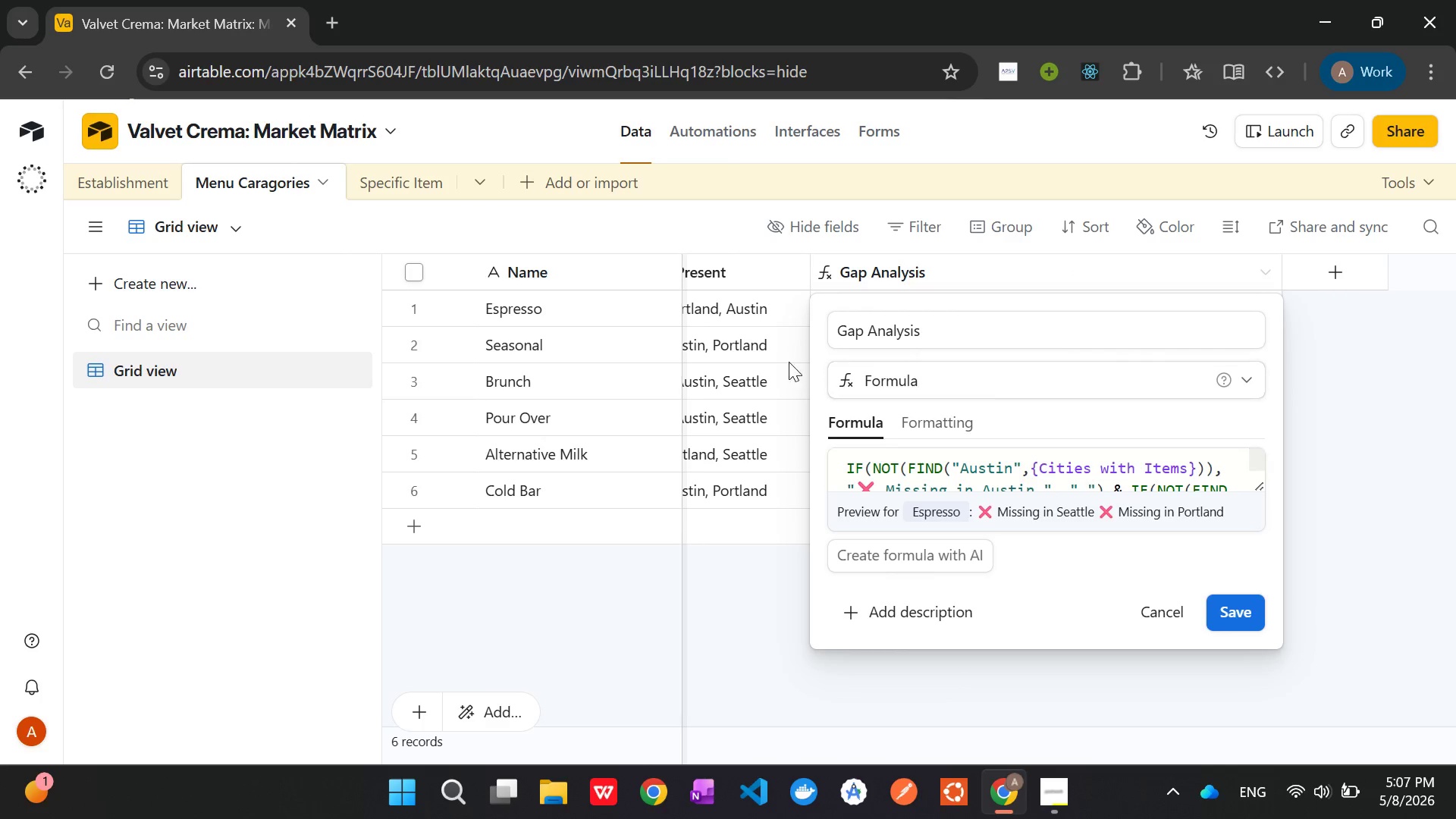 
double_click([937, 311])
 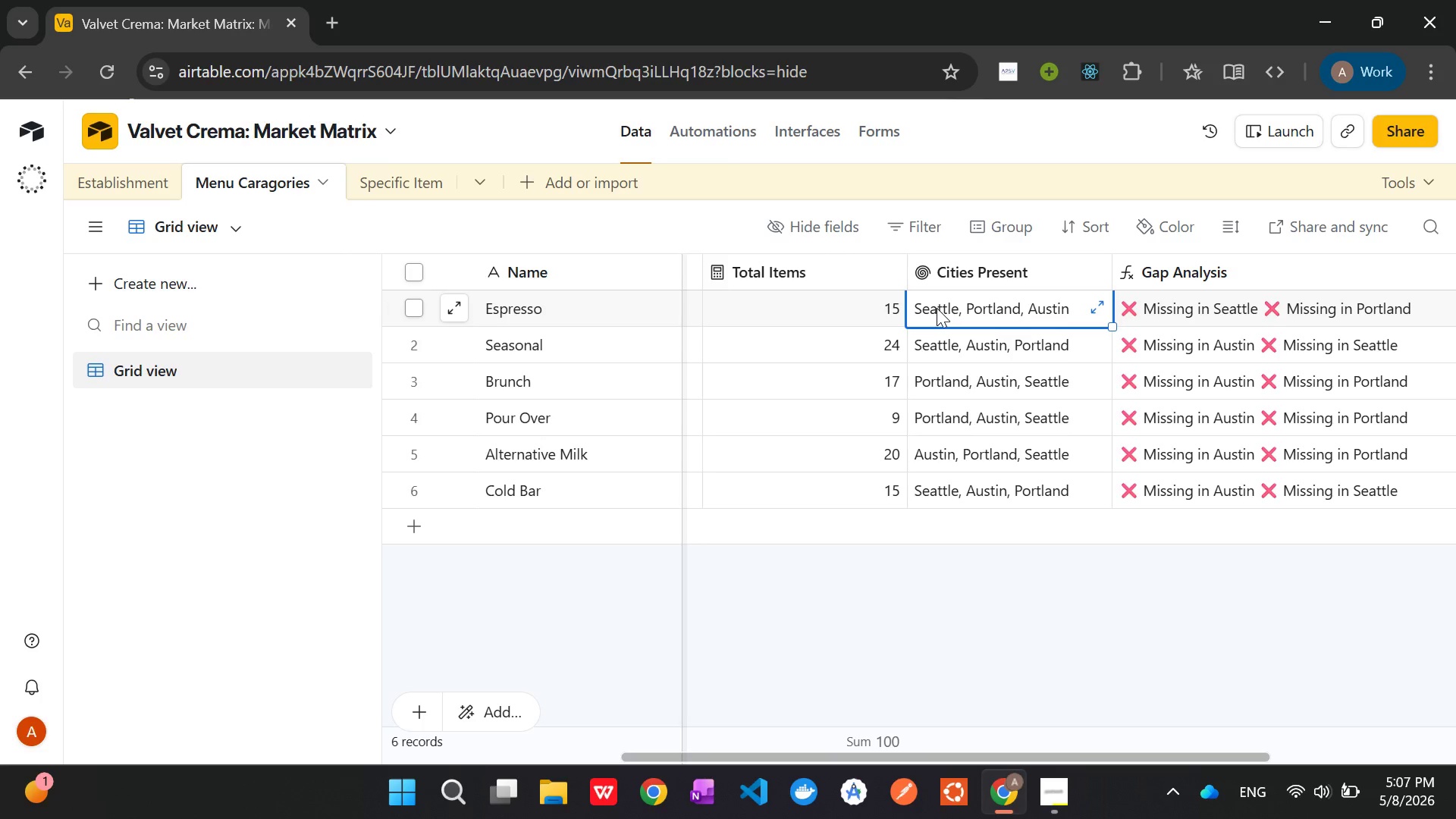 
double_click([937, 308])
 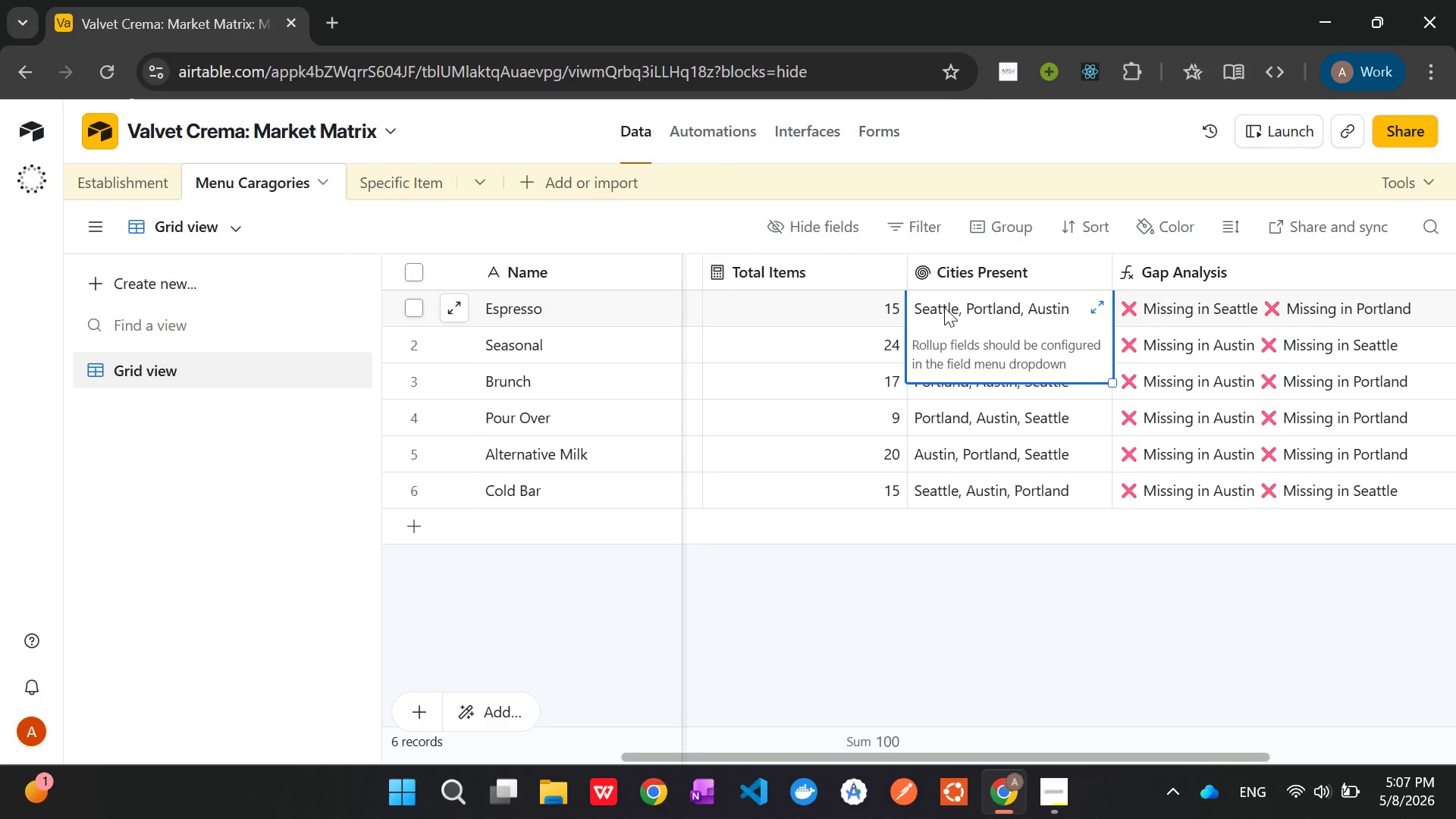 
double_click([944, 307])
 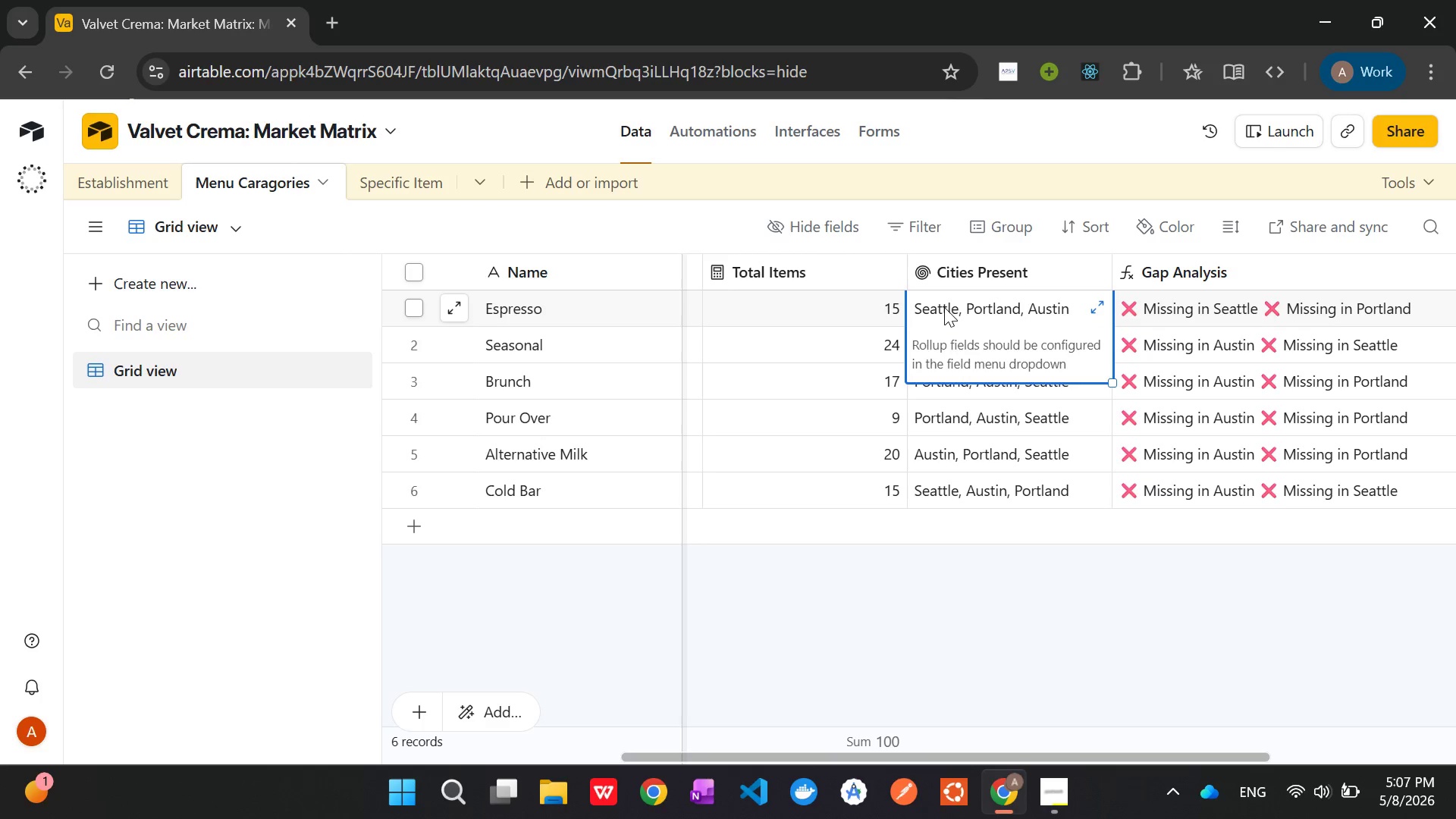 
triple_click([944, 307])
 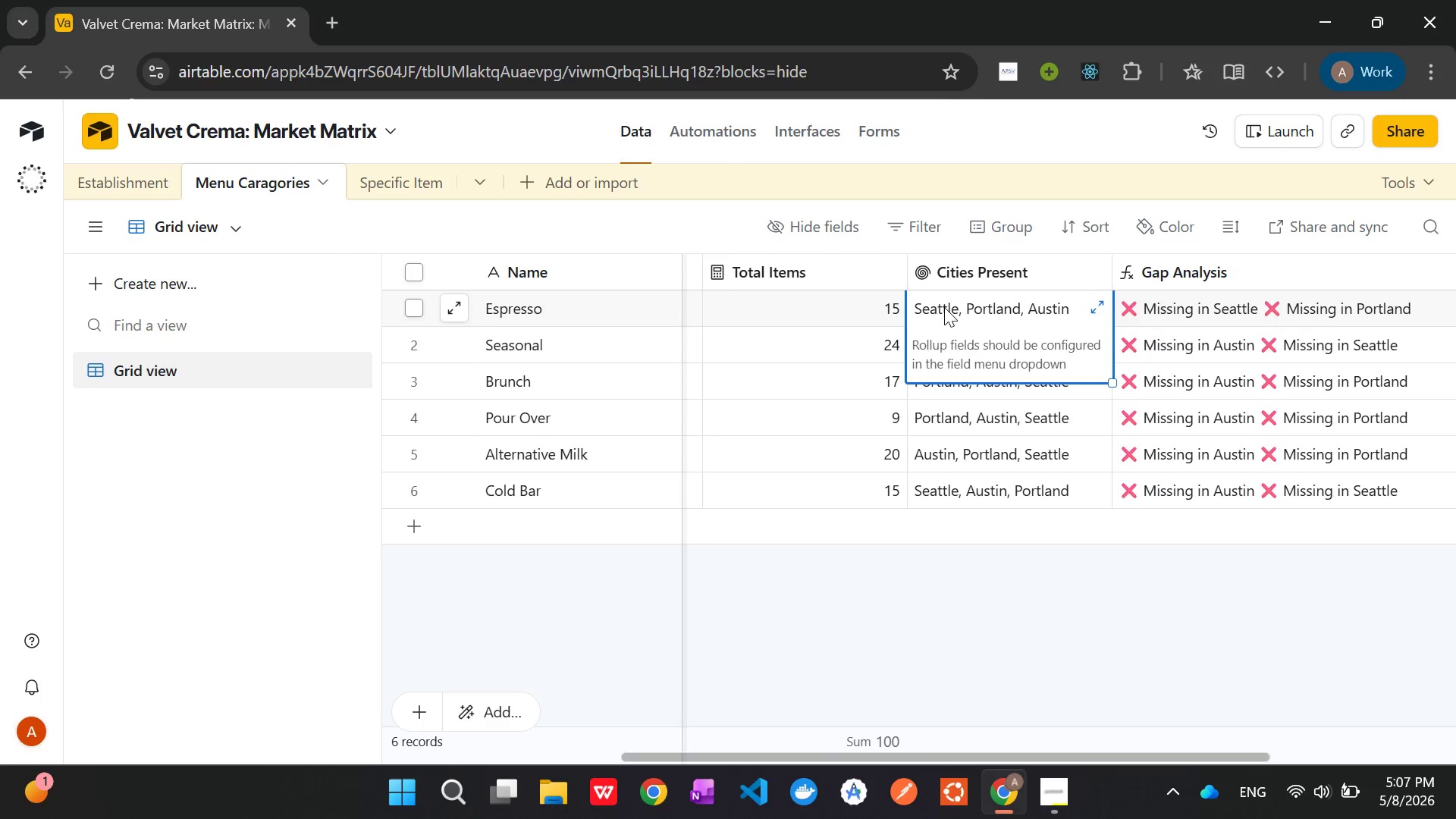 
triple_click([944, 307])
 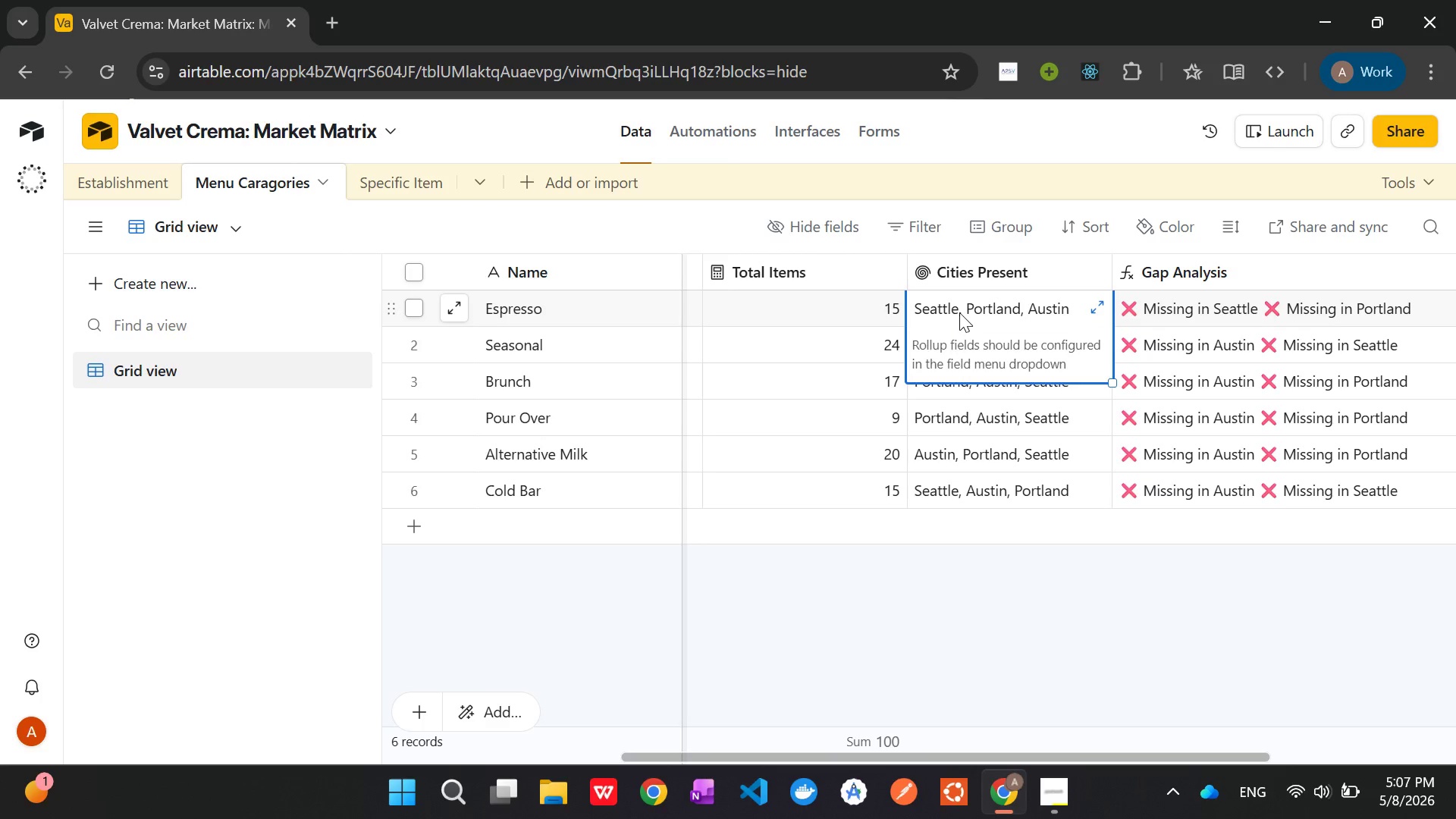 
left_click_drag(start_coordinate=[959, 312], to_coordinate=[913, 305])
 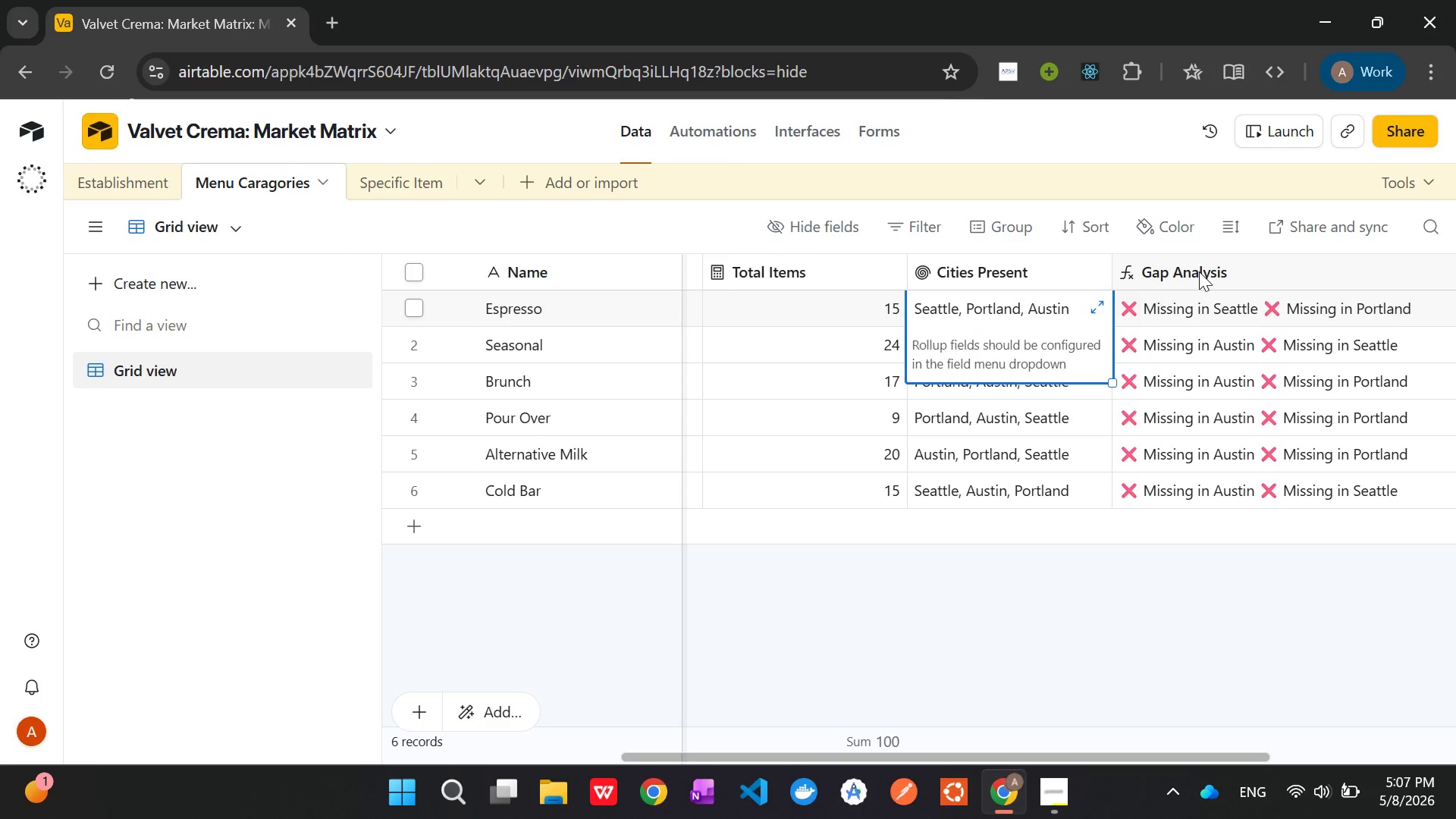 
right_click([1199, 271])
 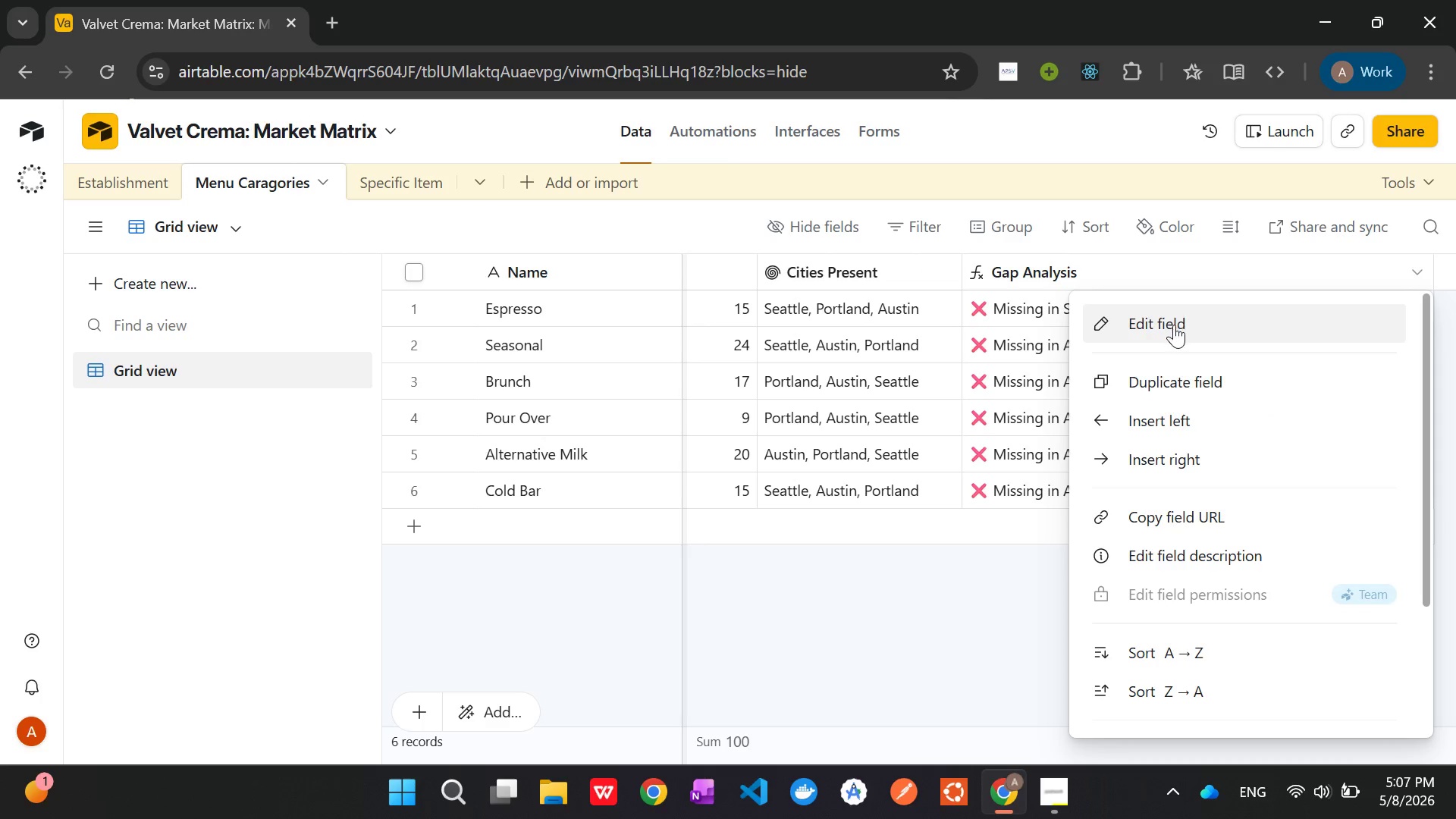 
left_click([1174, 325])
 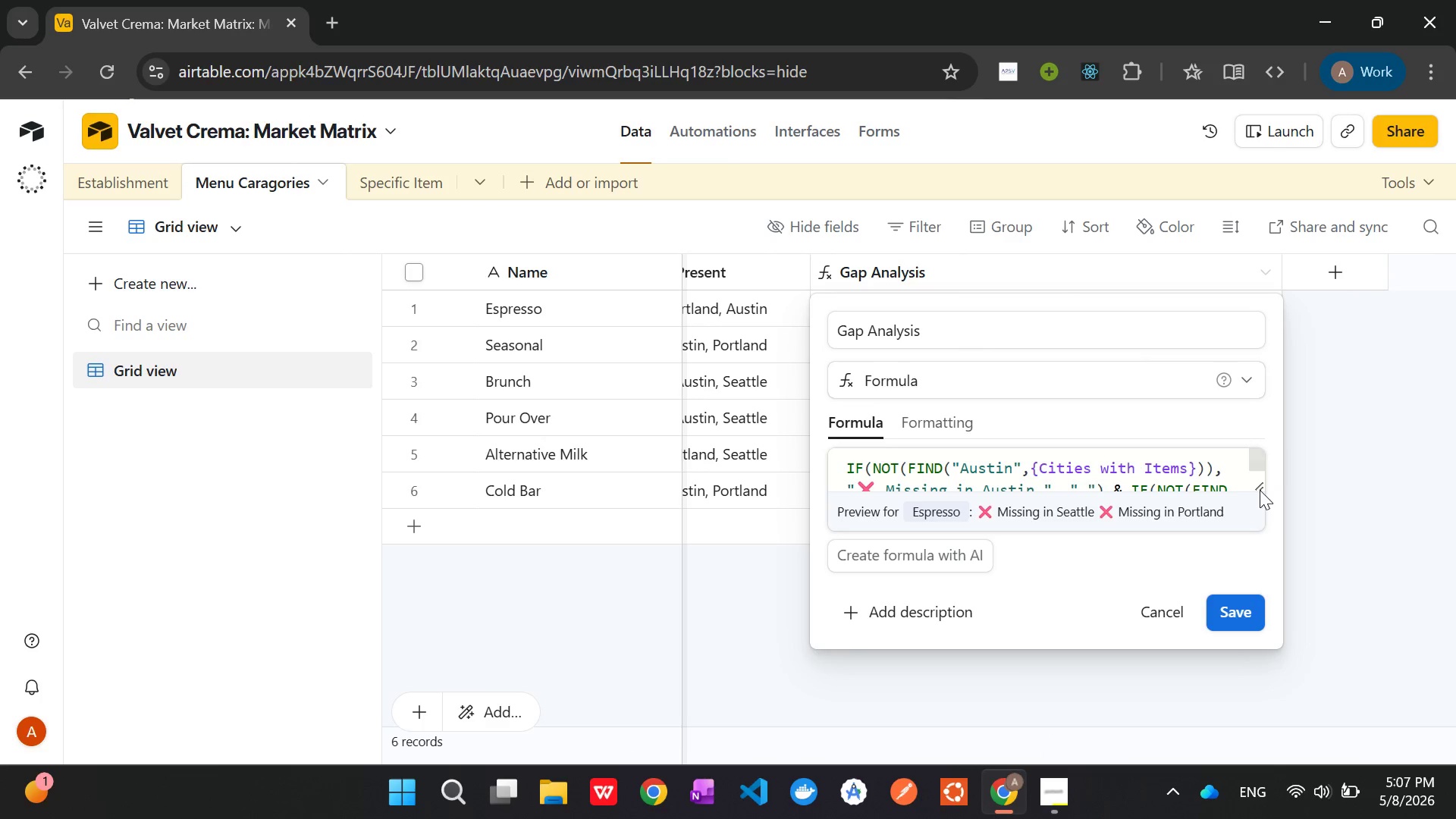 
left_click_drag(start_coordinate=[1254, 482], to_coordinate=[1291, 580])
 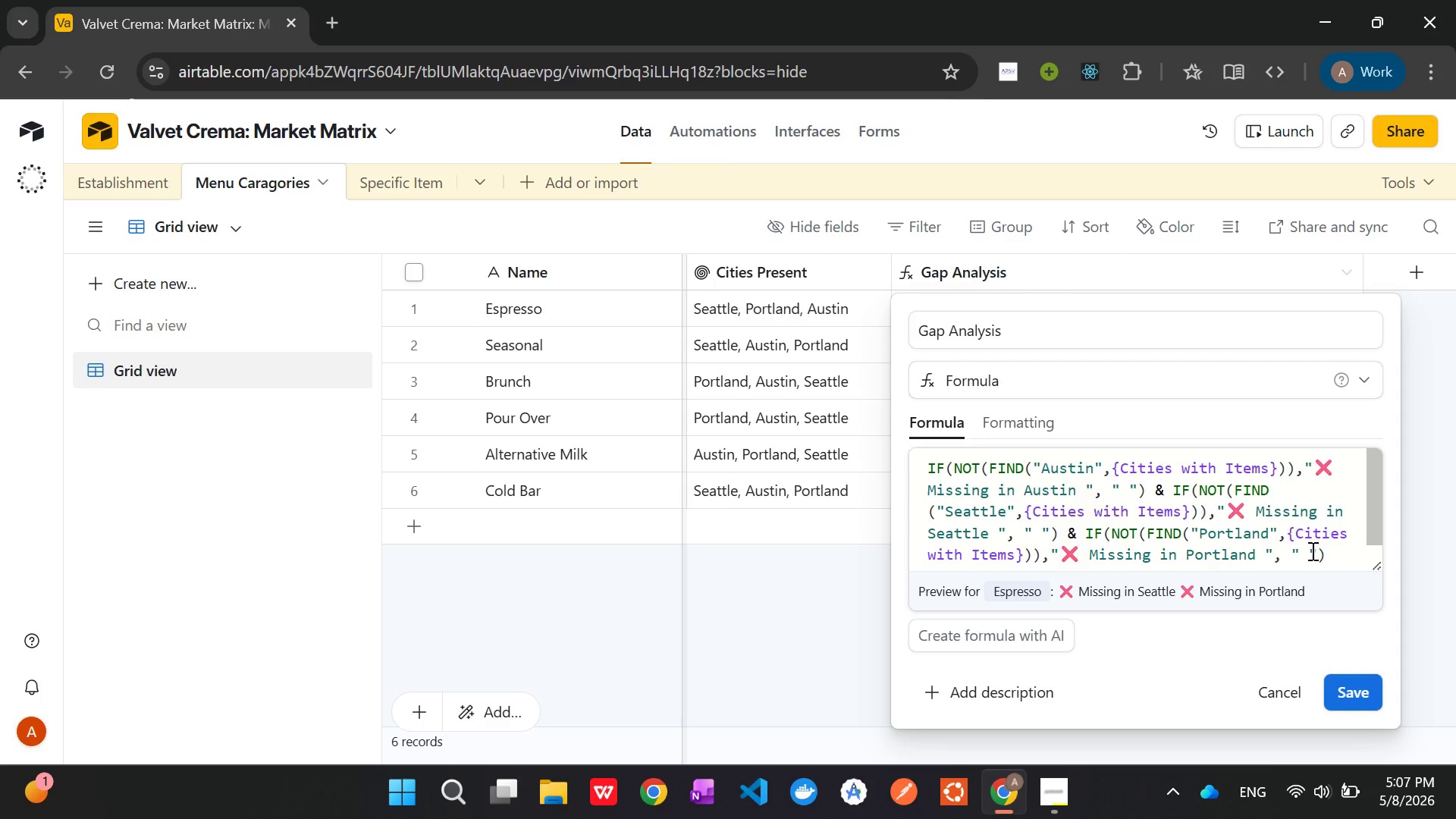 
wait(47.51)
 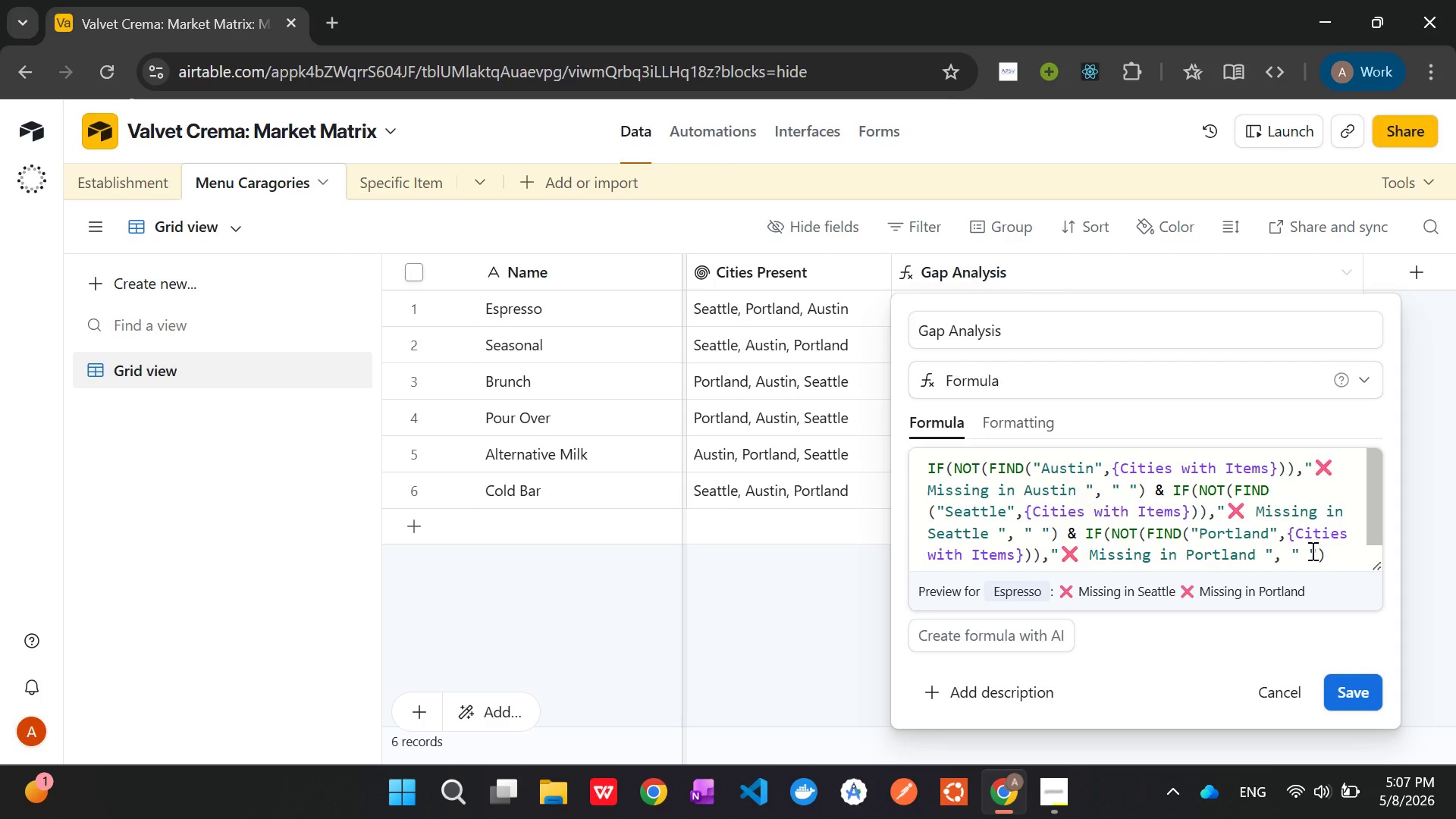 
scroll: coordinate [1083, 509], scroll_direction: down, amount: 1.0
 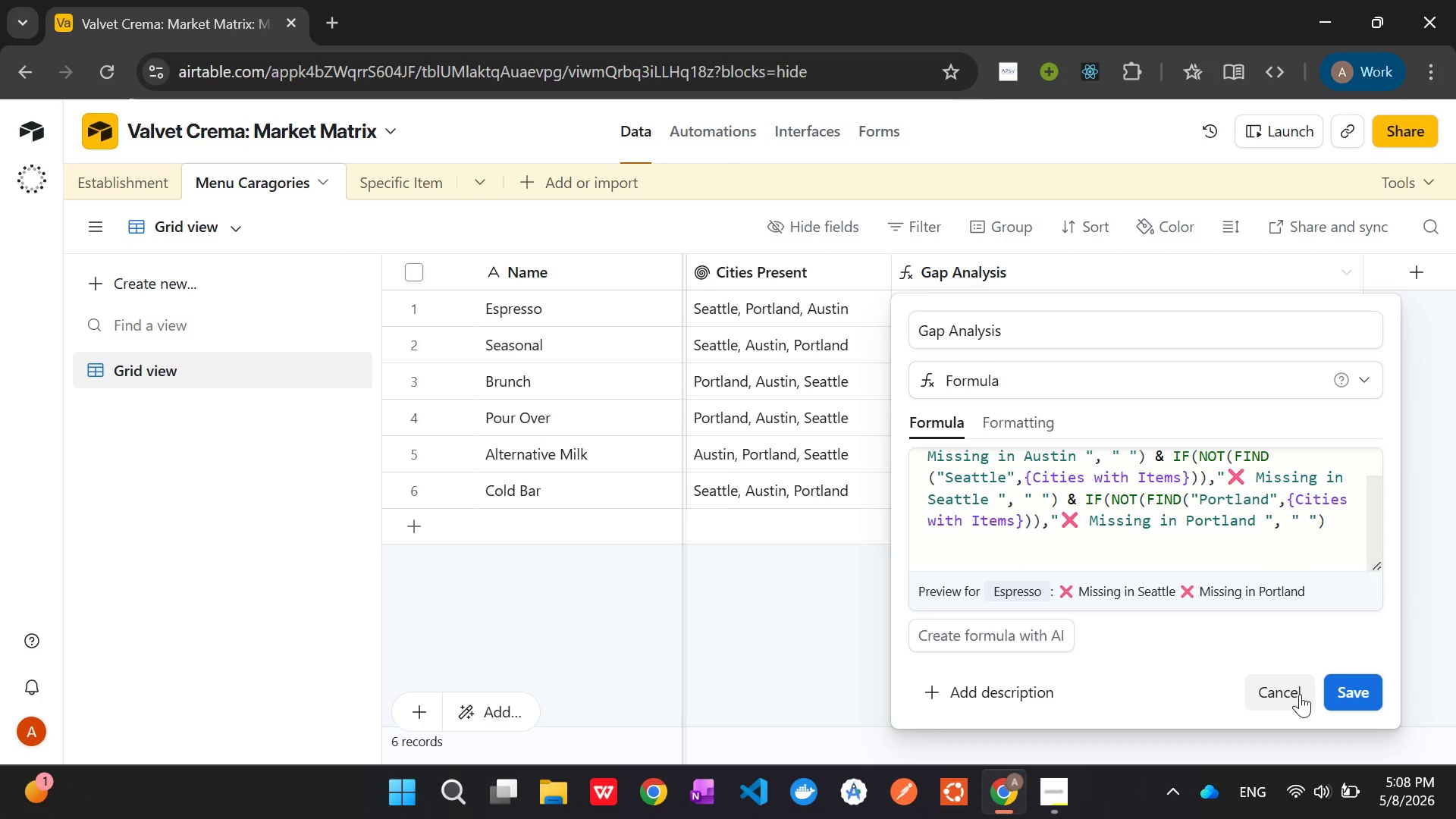 
left_click([1300, 699])